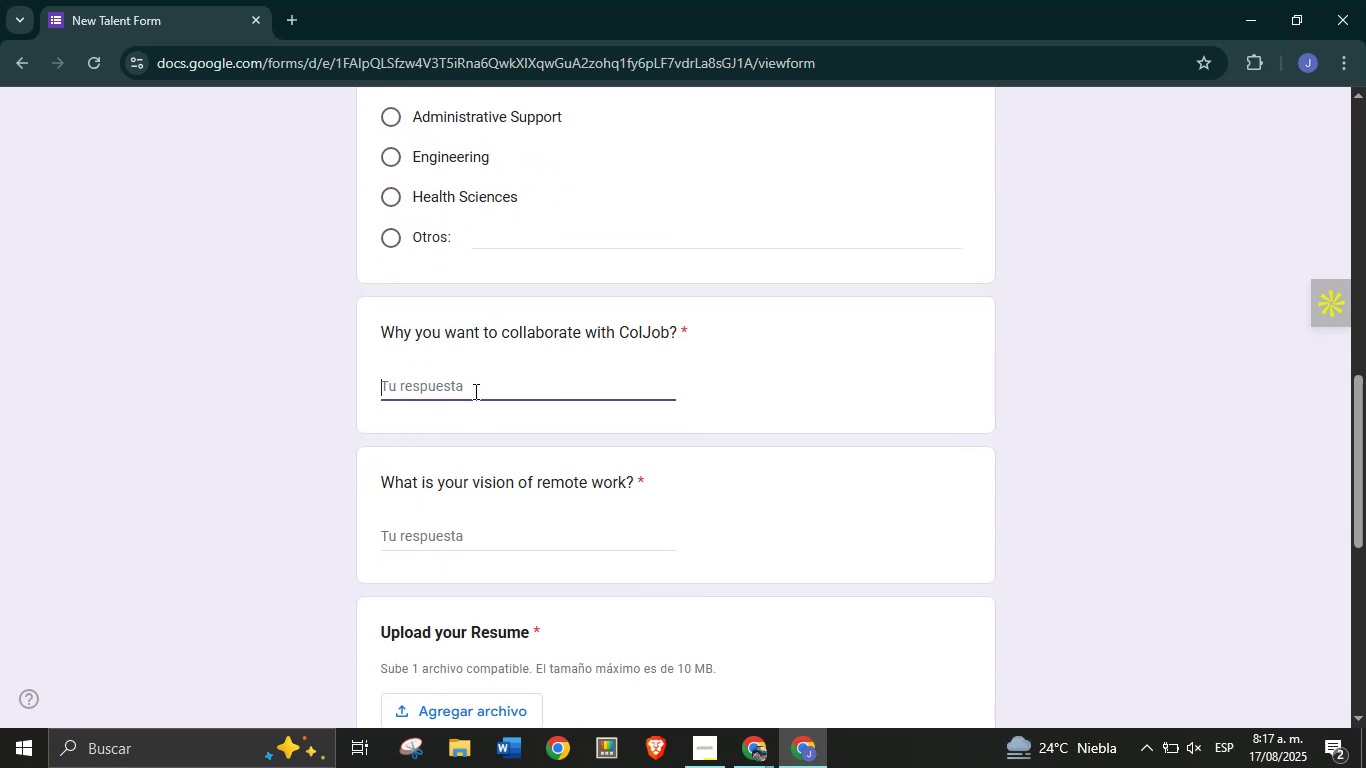 
wait(6.24)
 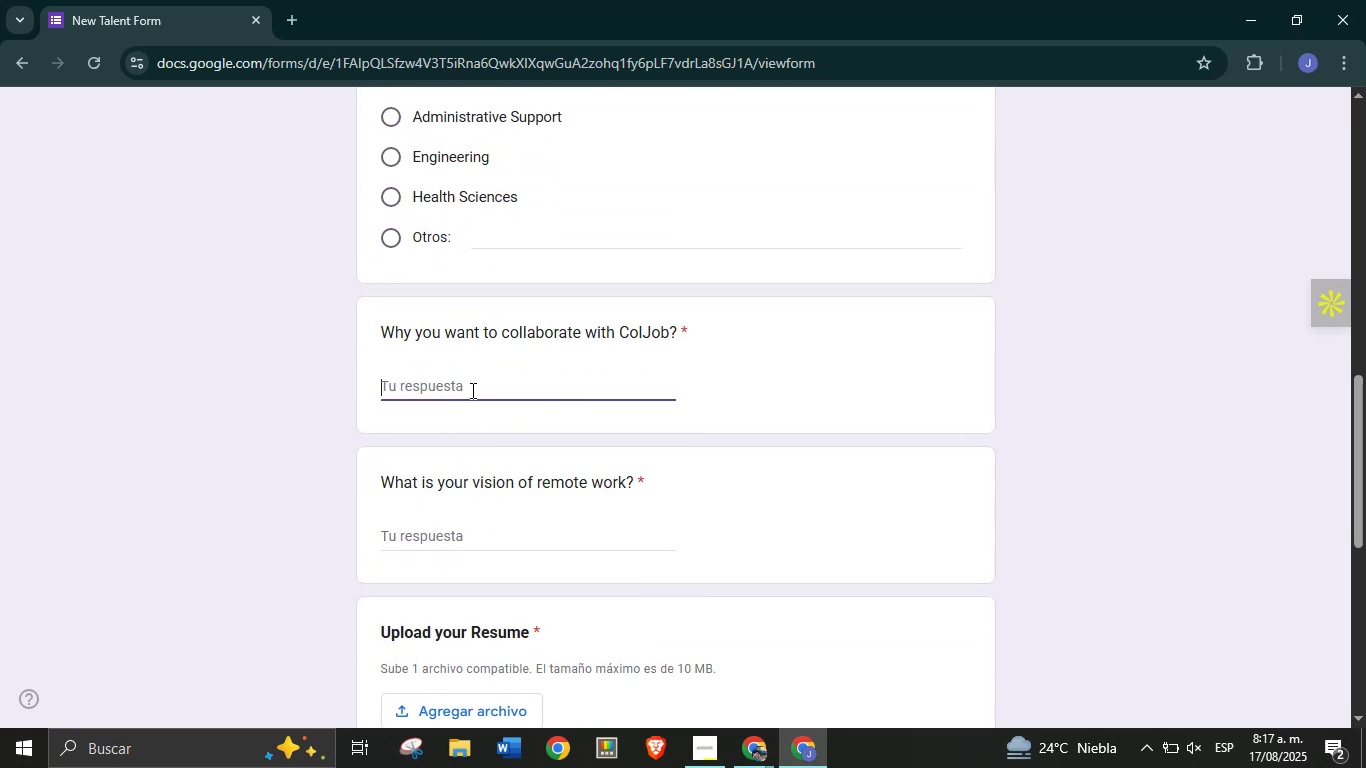 
type(The ColJob team is the best)
 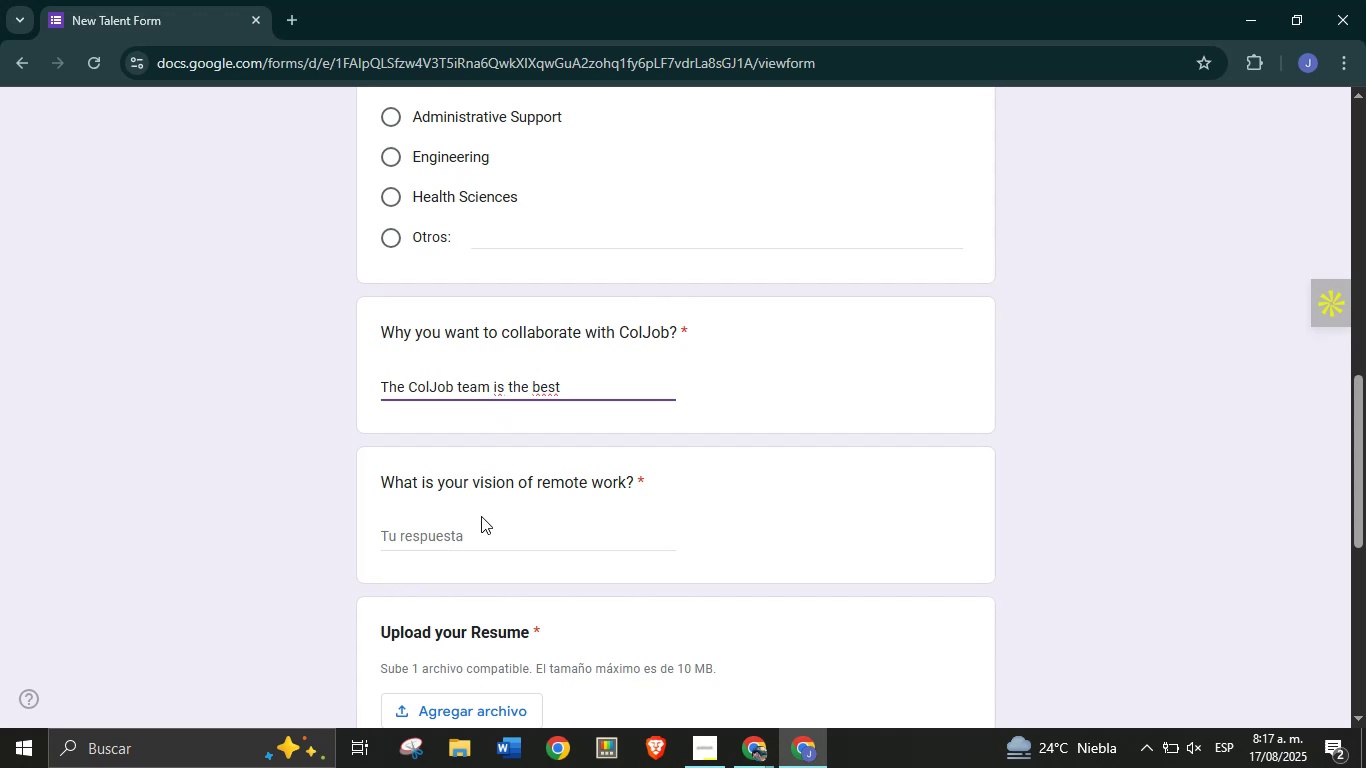 
left_click([474, 532])
 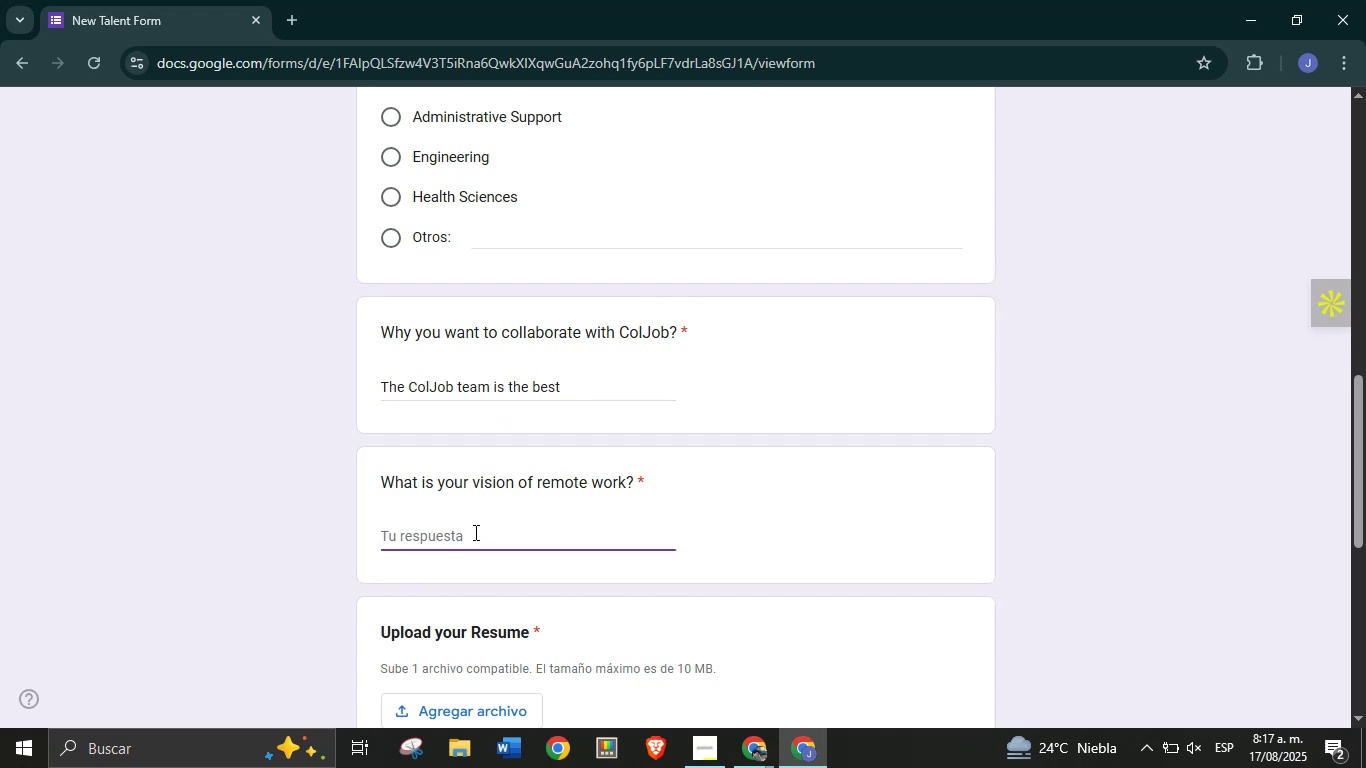 
type(good)
 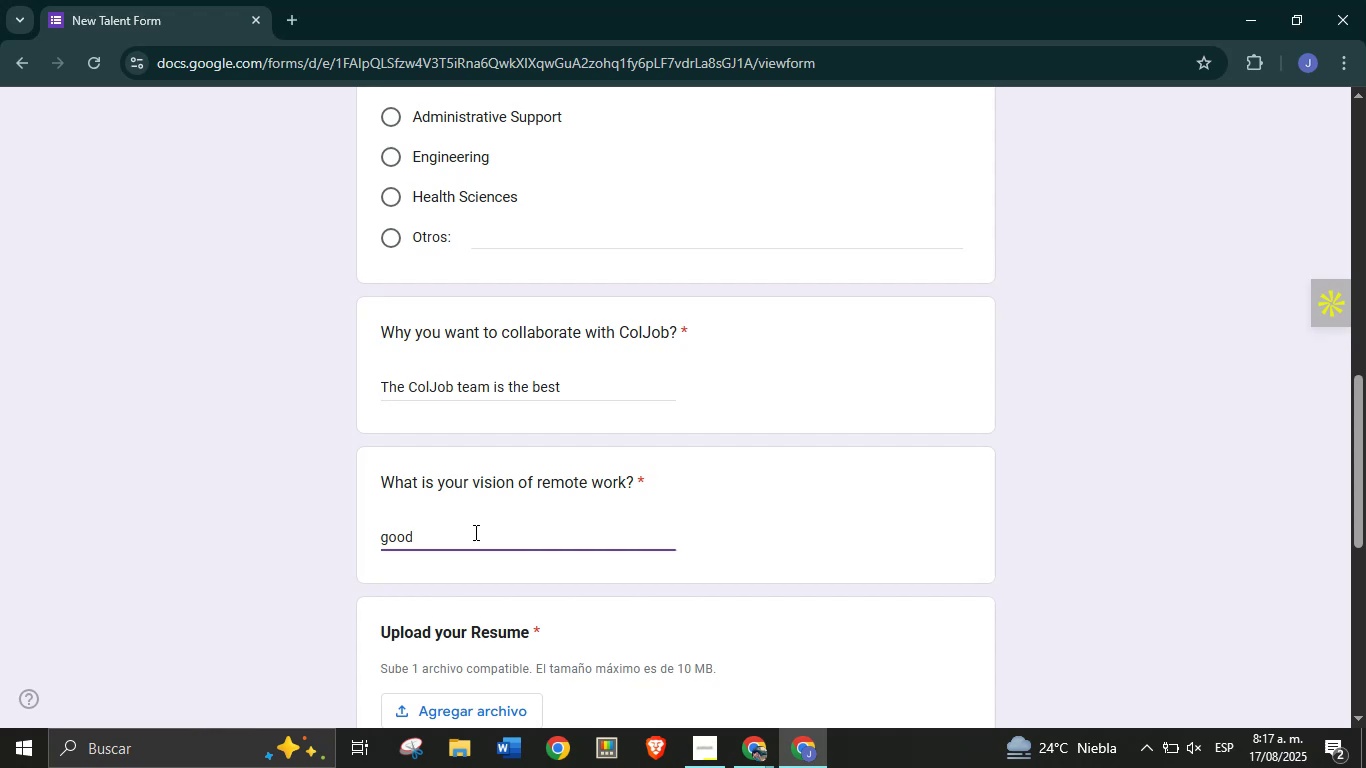 
scroll: coordinate [507, 522], scroll_direction: down, amount: 3.0
 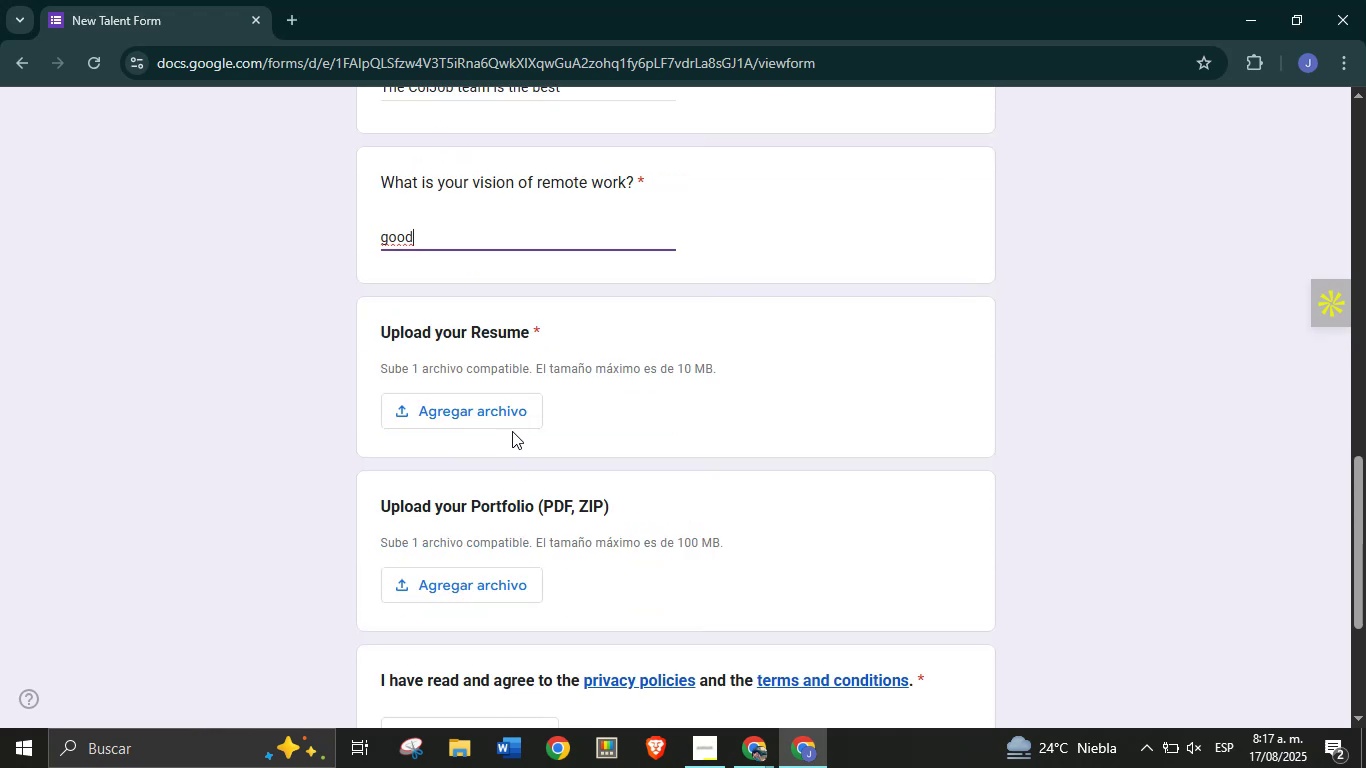 
left_click([522, 420])
 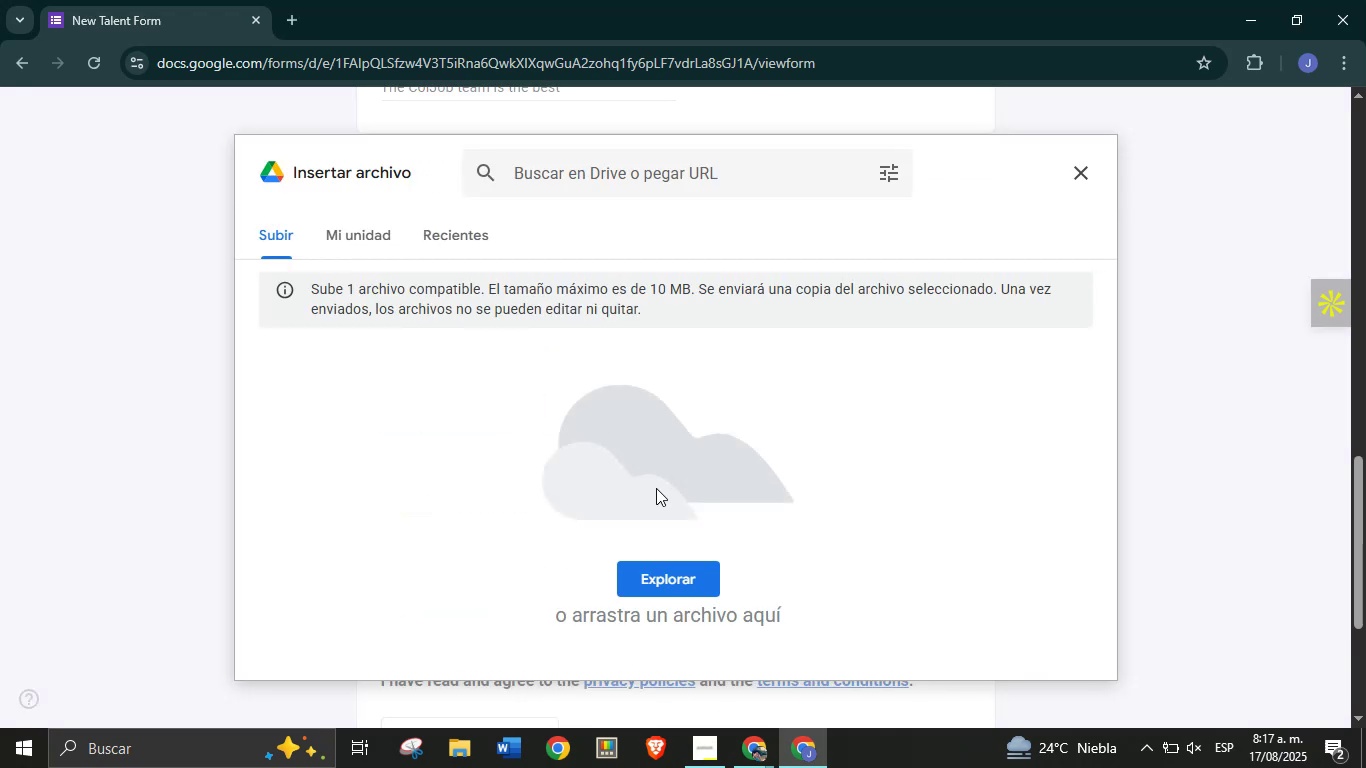 
left_click([673, 560])
 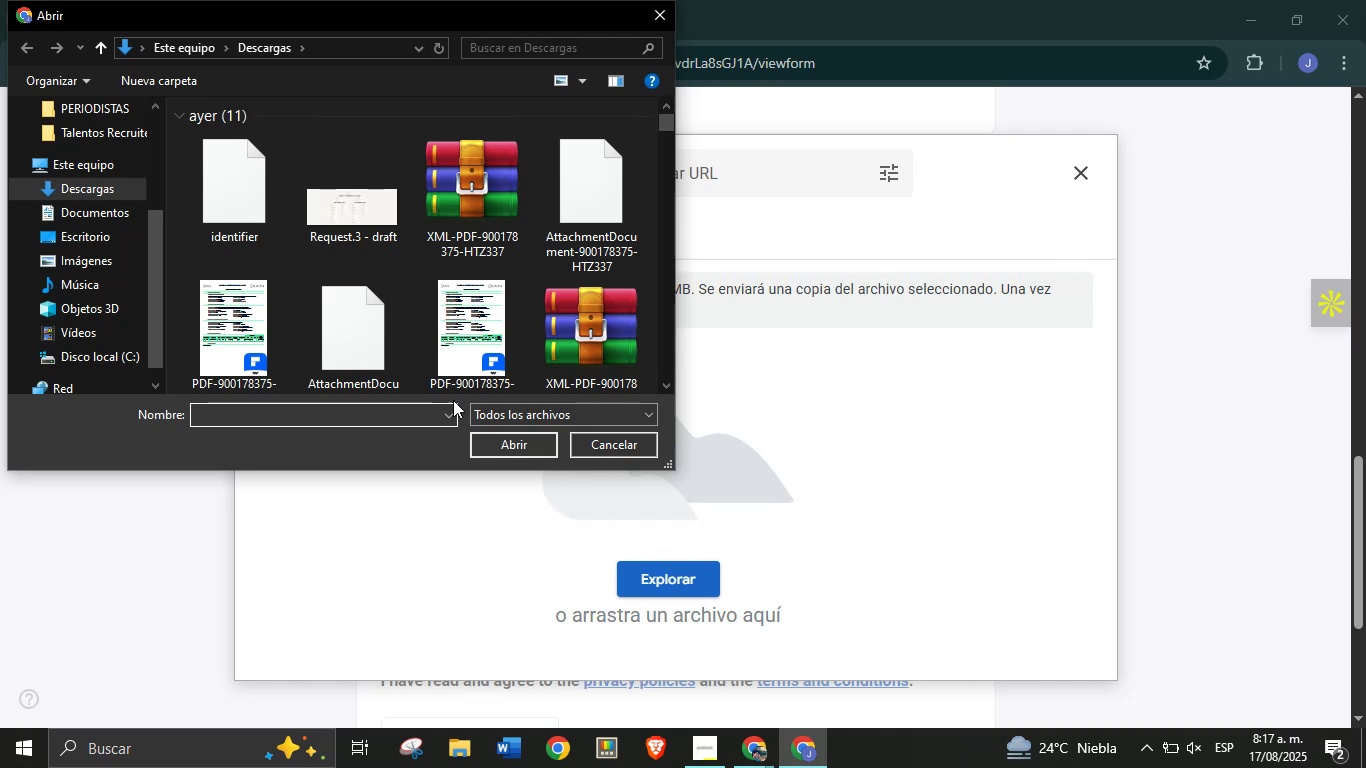 
wait(6.06)
 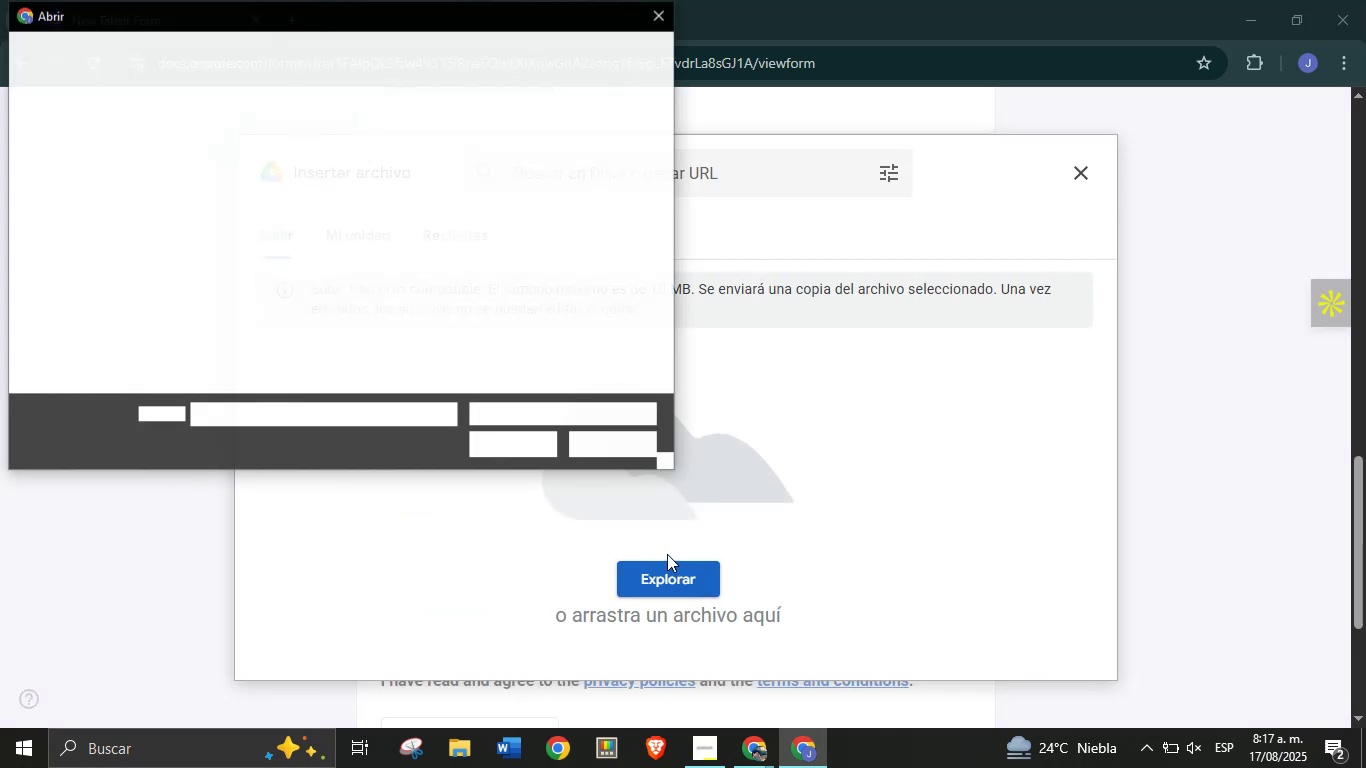 
scroll: coordinate [486, 316], scroll_direction: down, amount: 10.0
 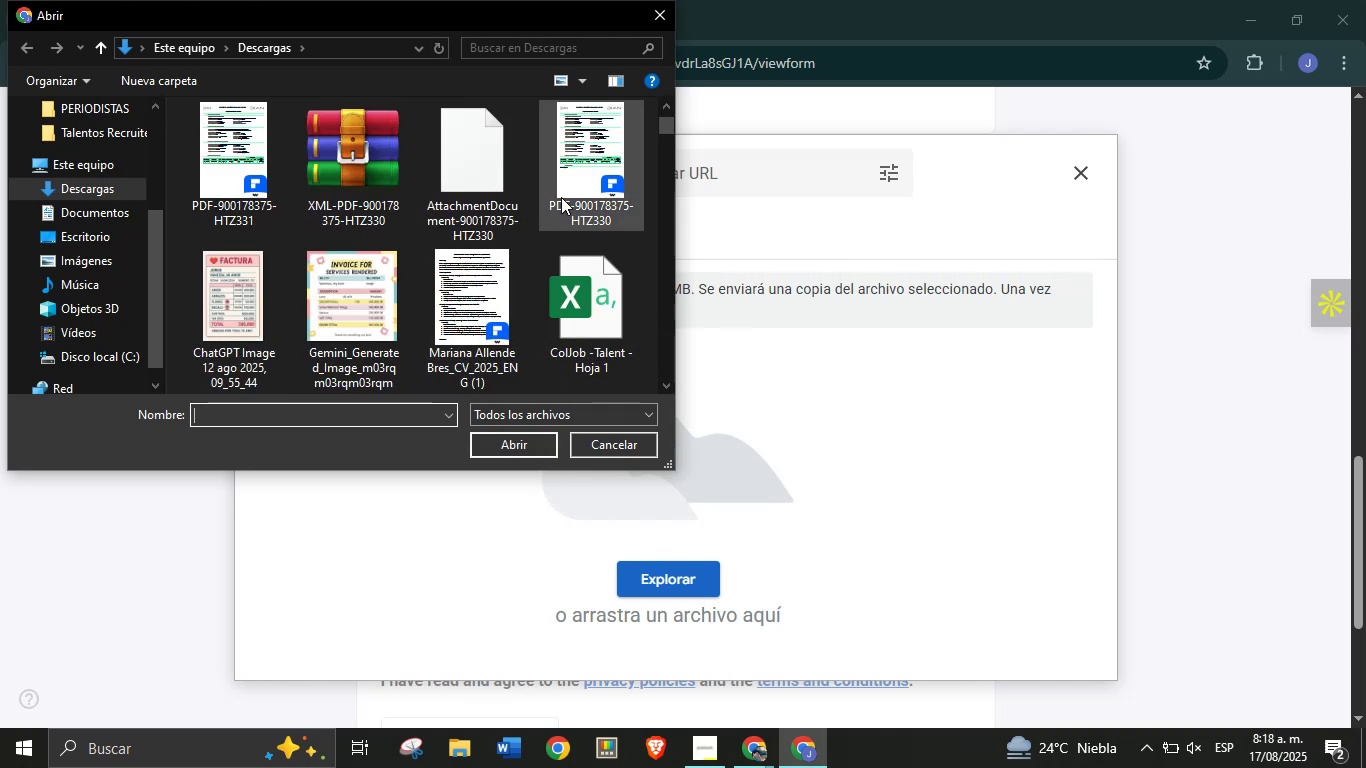 
left_click([561, 197])
 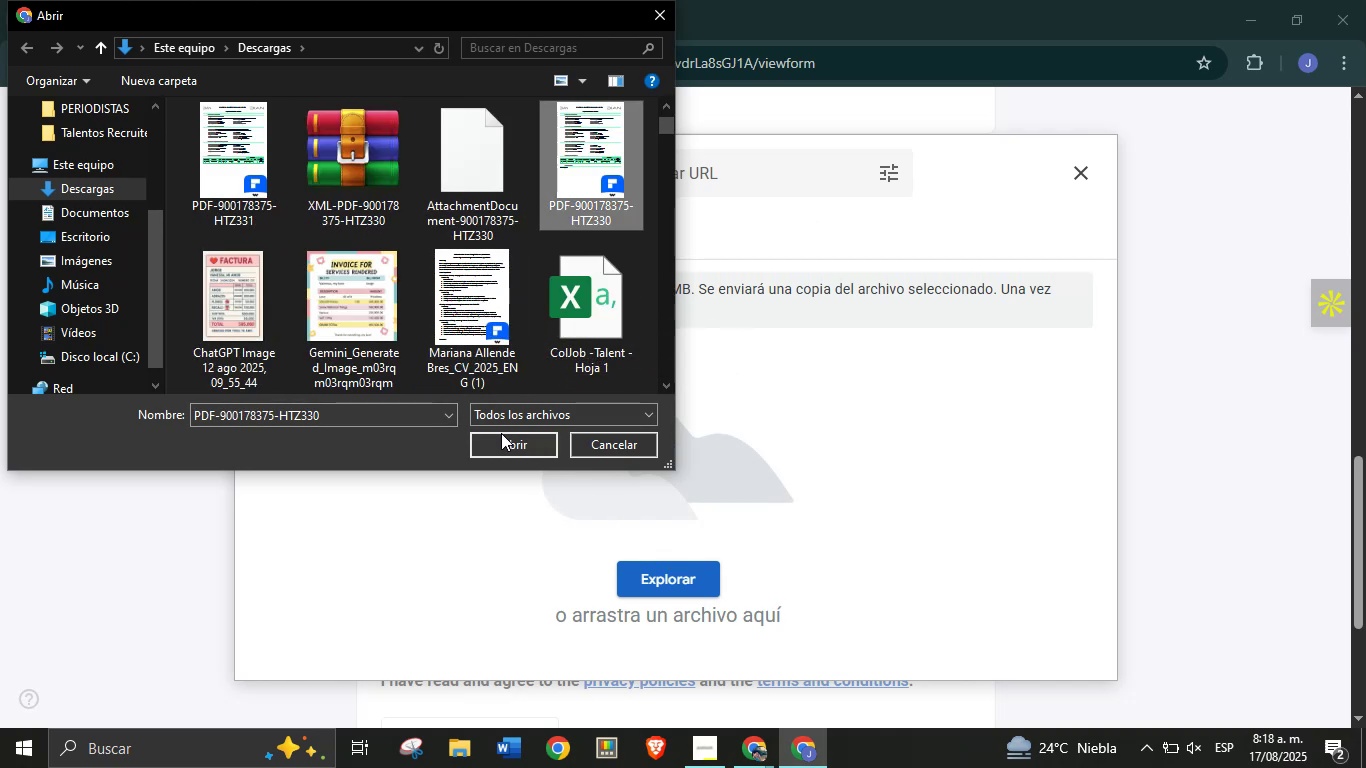 
left_click([502, 435])
 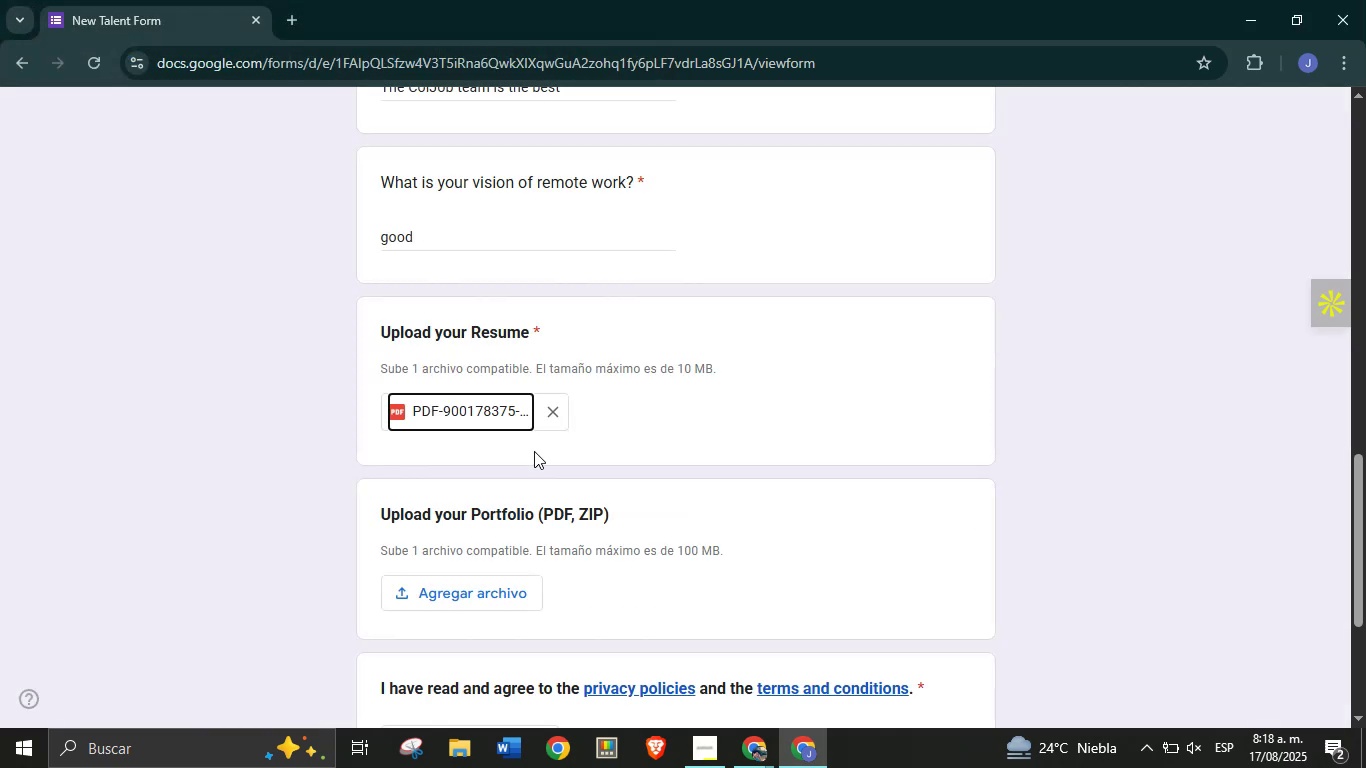 
scroll: coordinate [600, 471], scroll_direction: down, amount: 3.0
 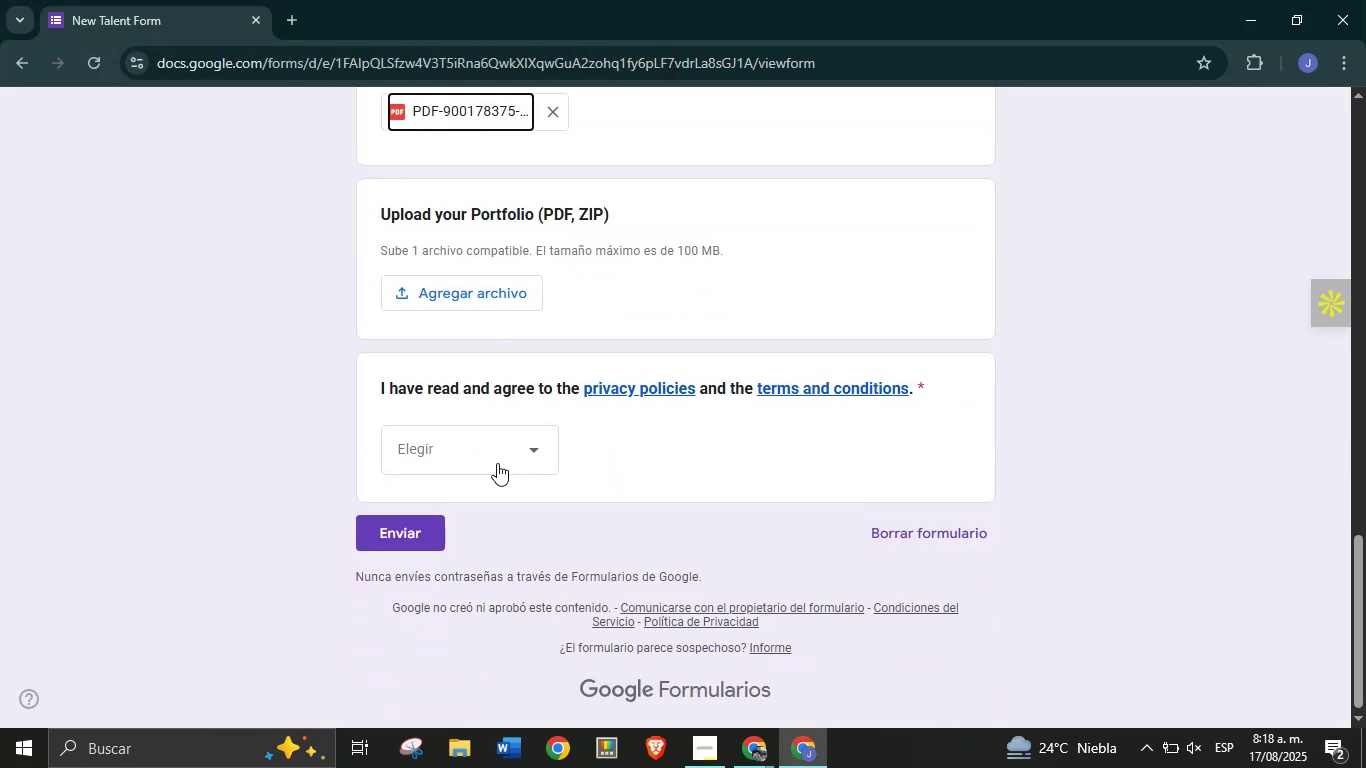 
left_click([497, 462])
 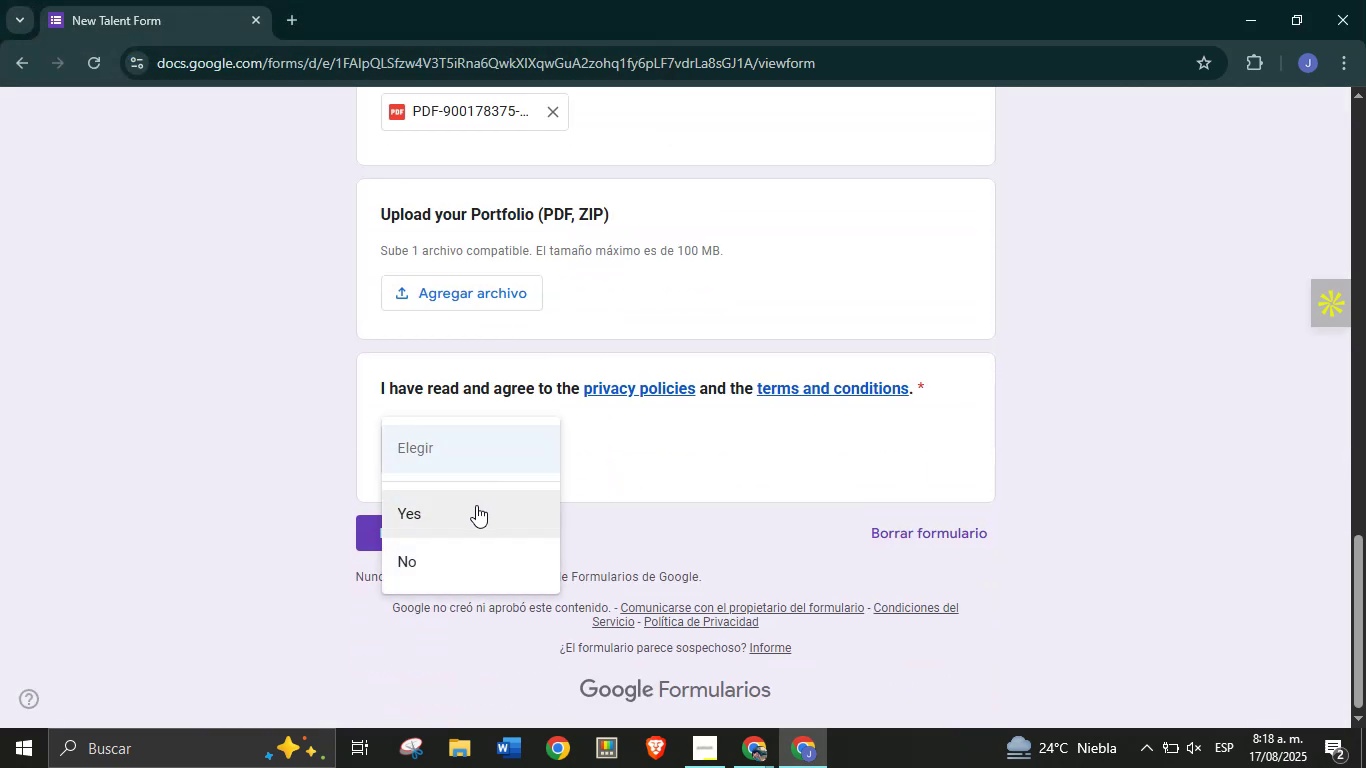 
left_click([475, 507])
 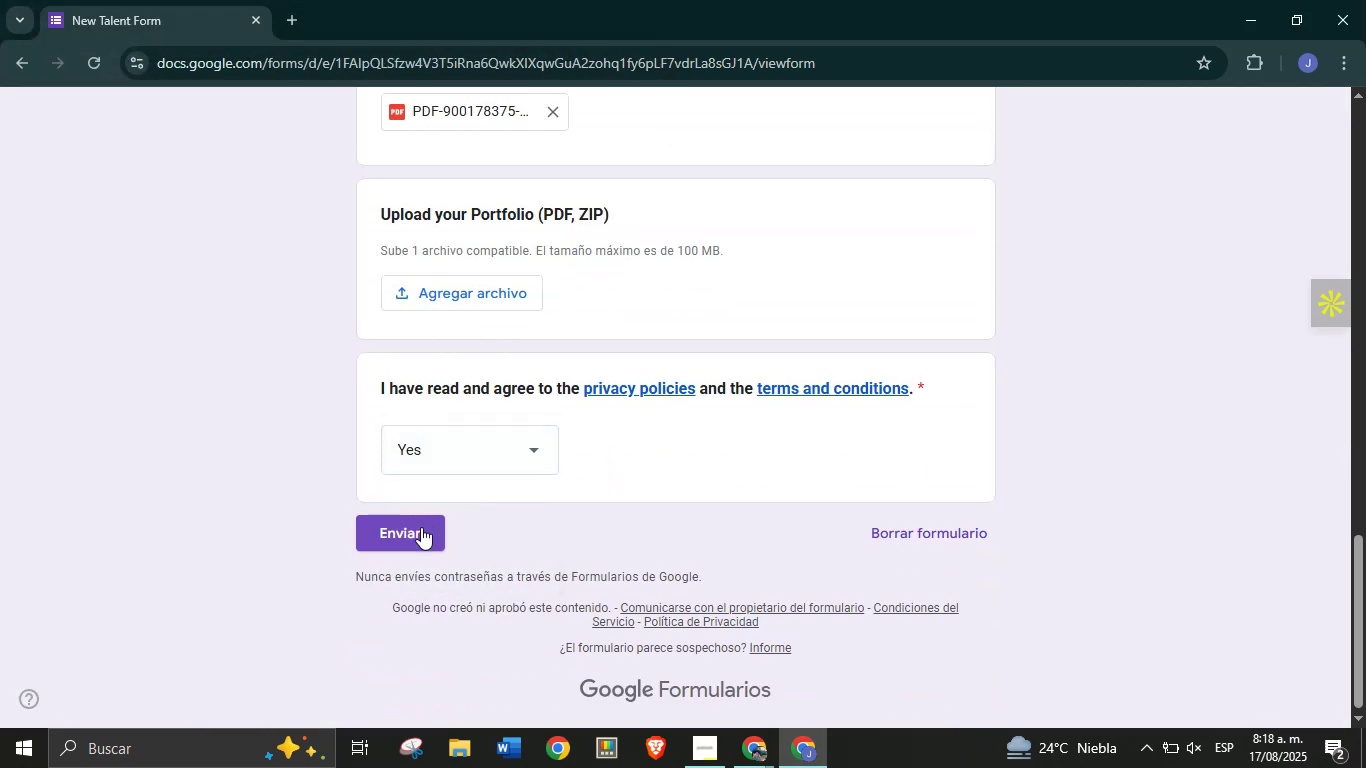 
left_click([426, 527])
 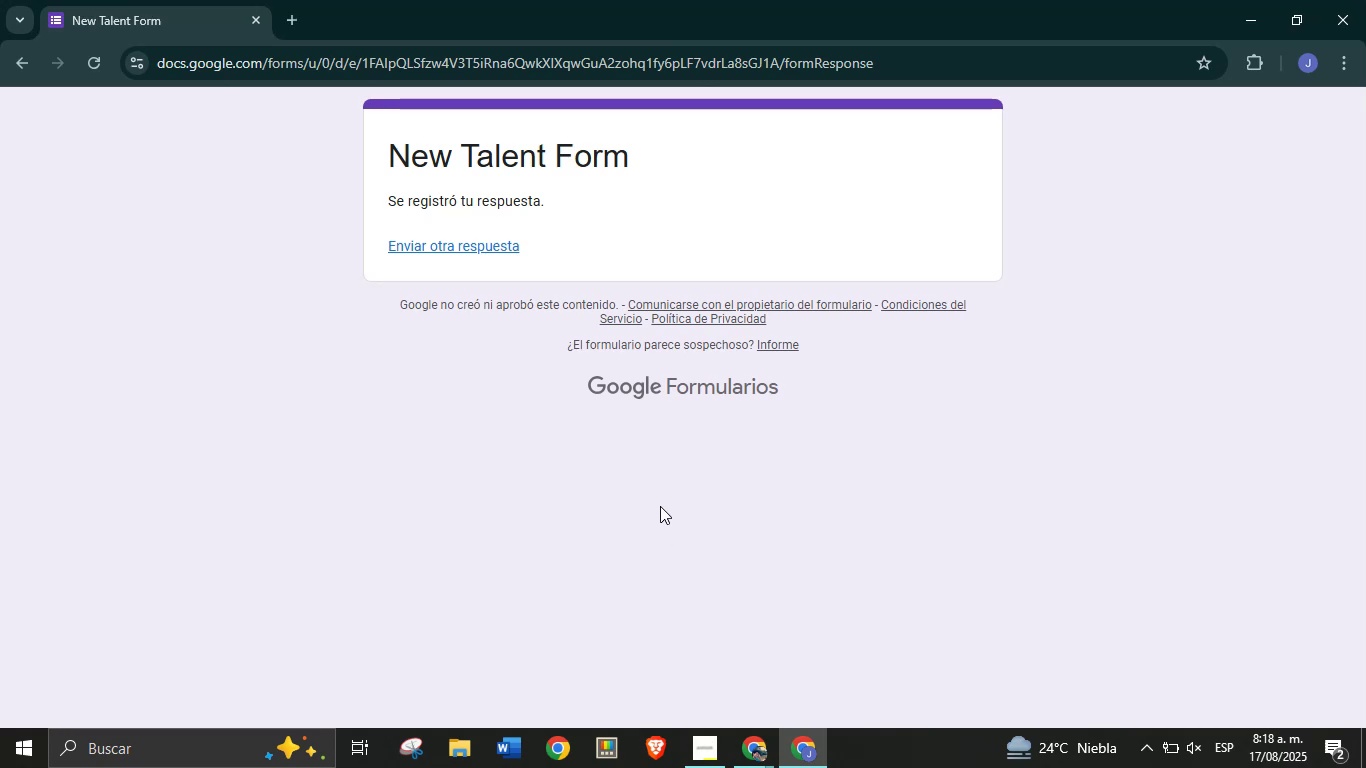 
wait(6.35)
 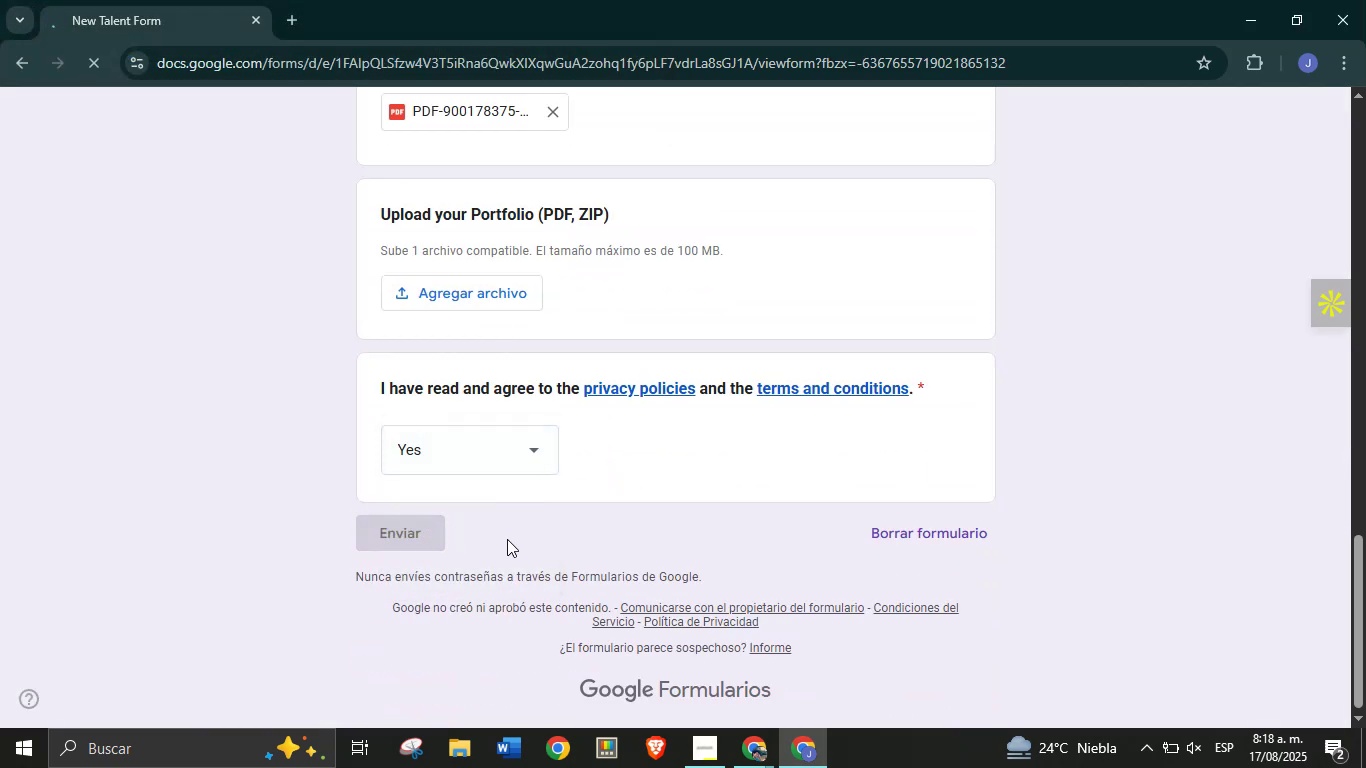 
left_click([746, 741])
 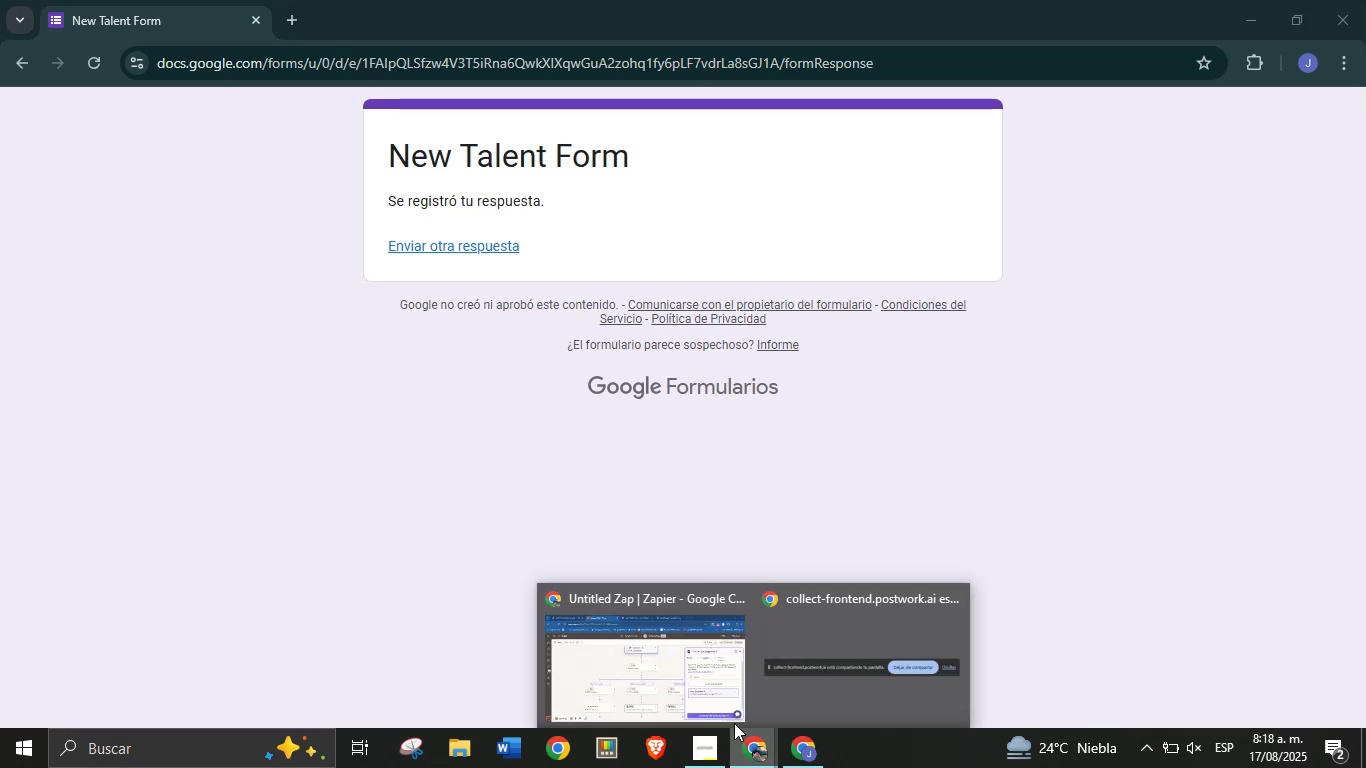 
left_click_drag(start_coordinate=[639, 654], to_coordinate=[645, 656])
 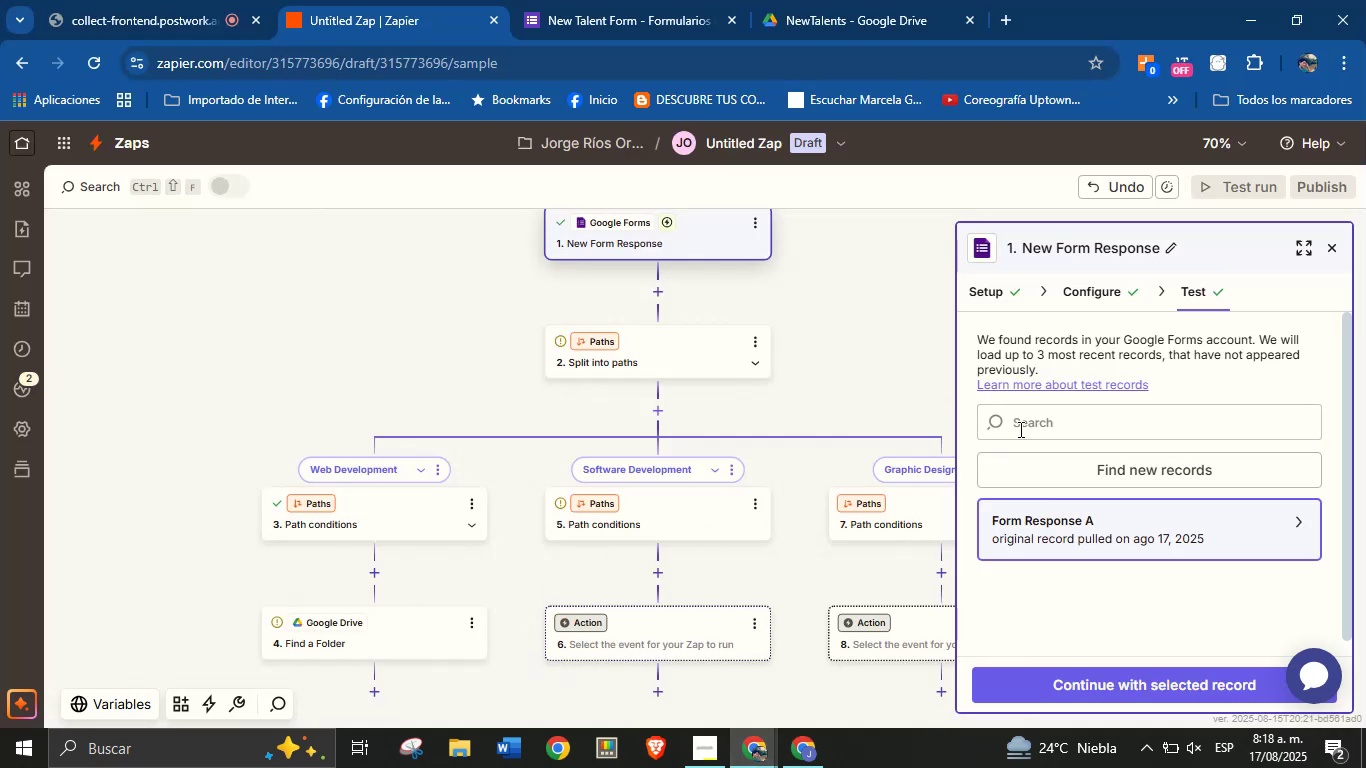 
left_click([1053, 464])
 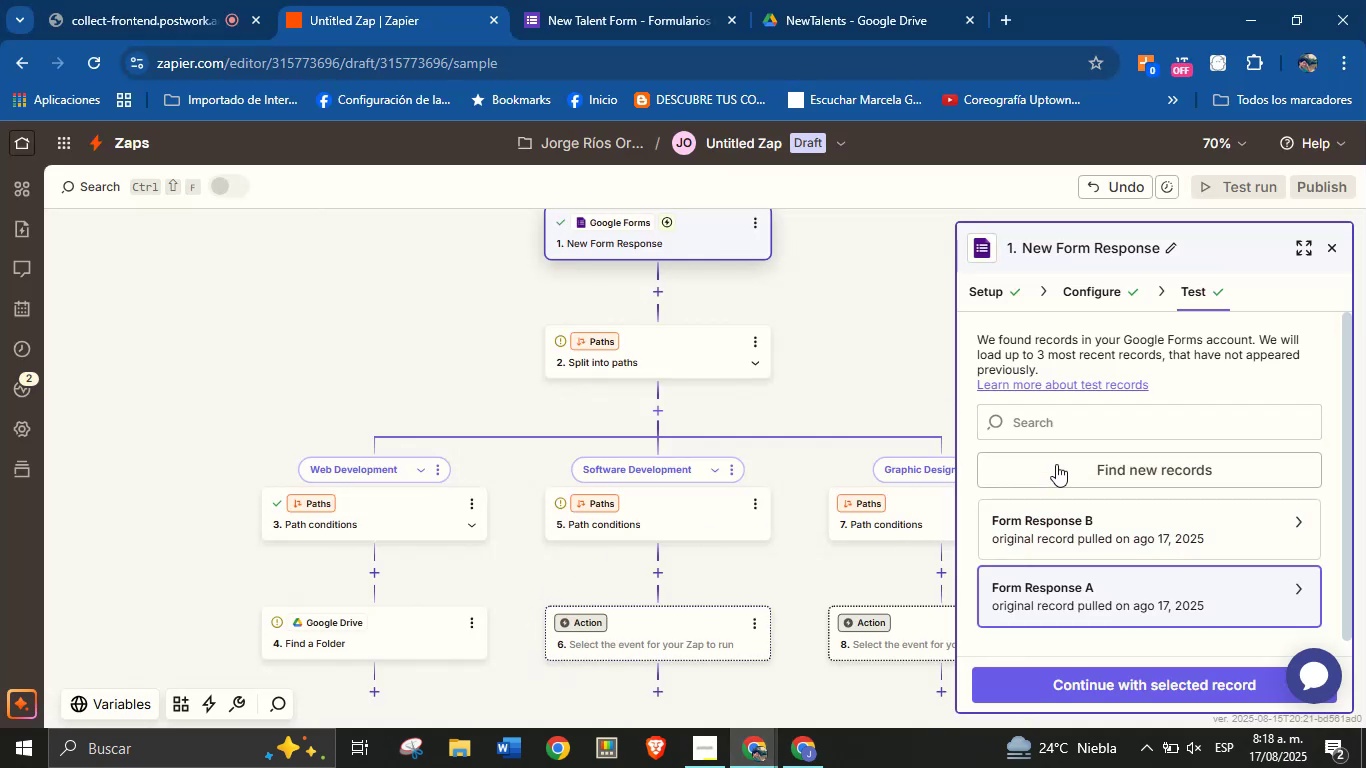 
left_click([1041, 532])
 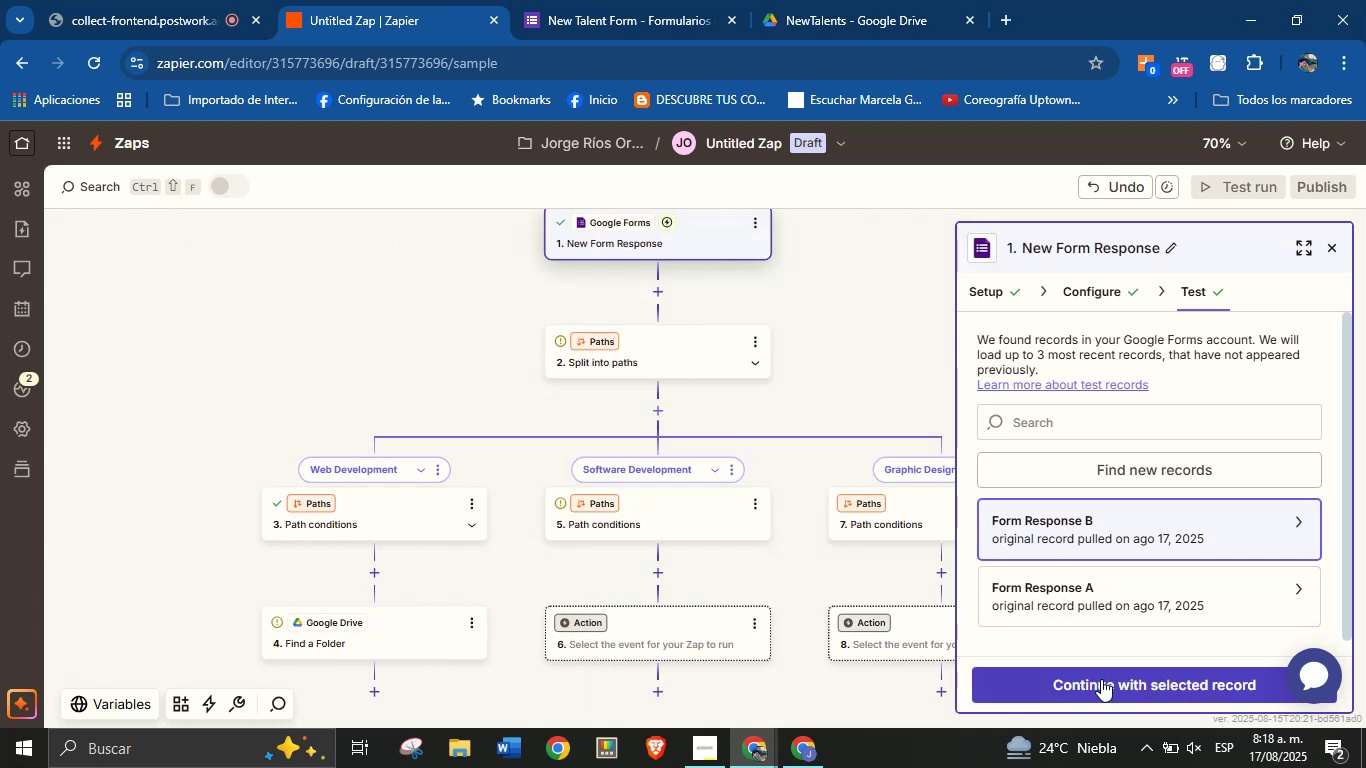 
wait(5.98)
 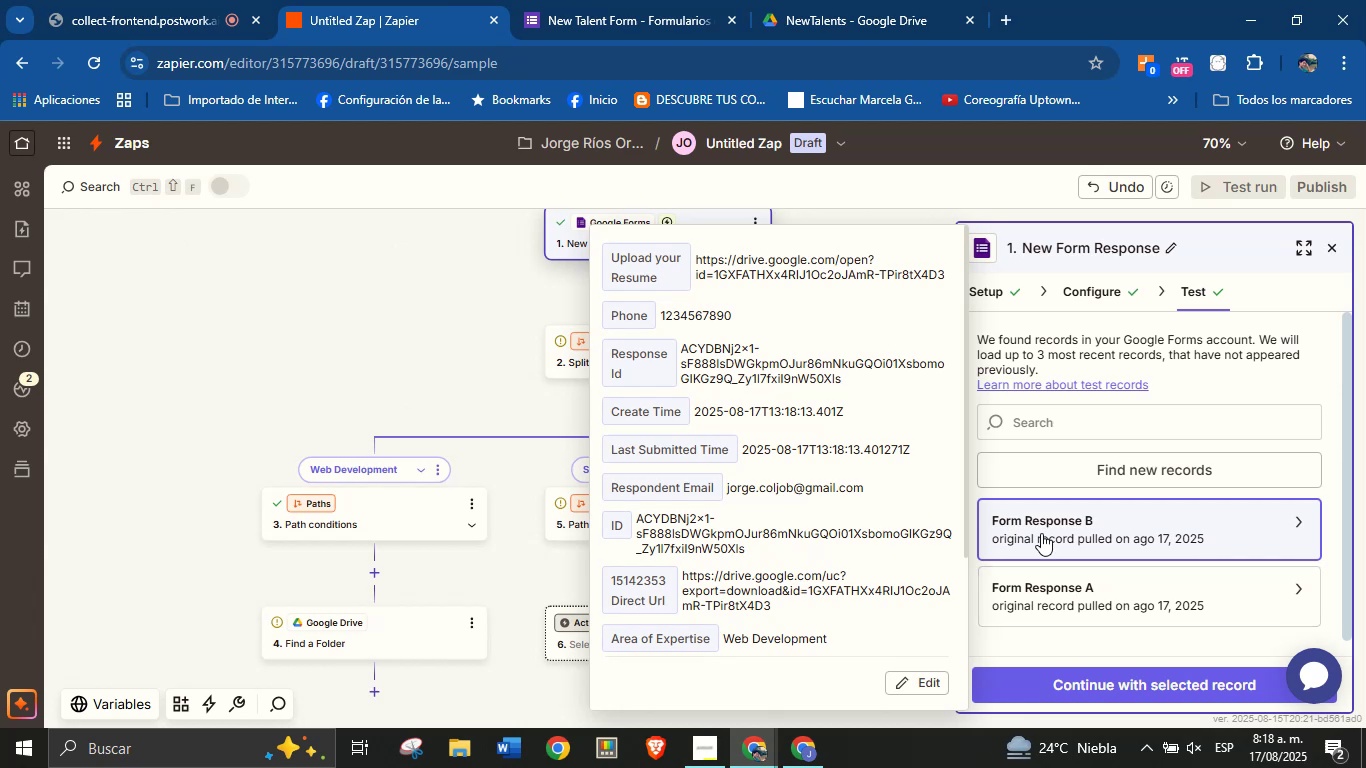 
scroll: coordinate [1071, 582], scroll_direction: down, amount: 6.0
 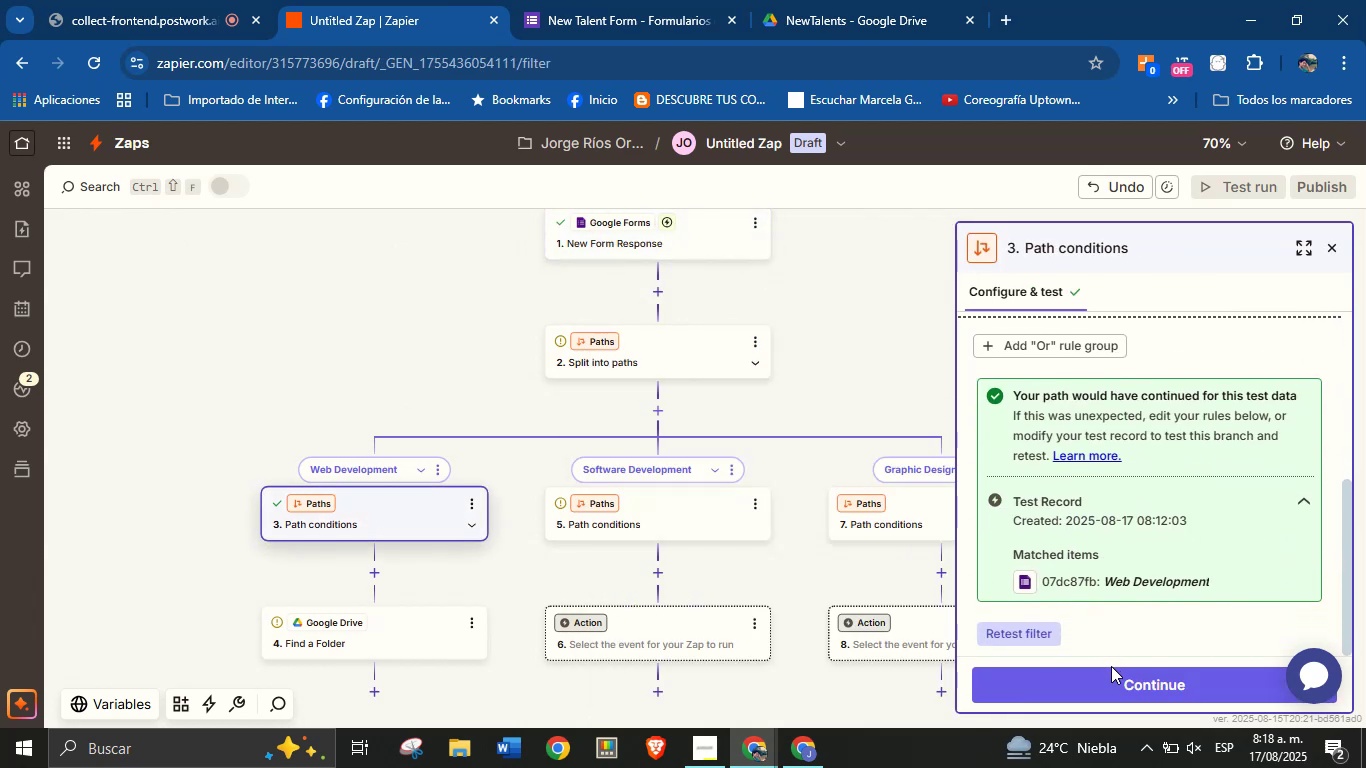 
left_click([1115, 680])
 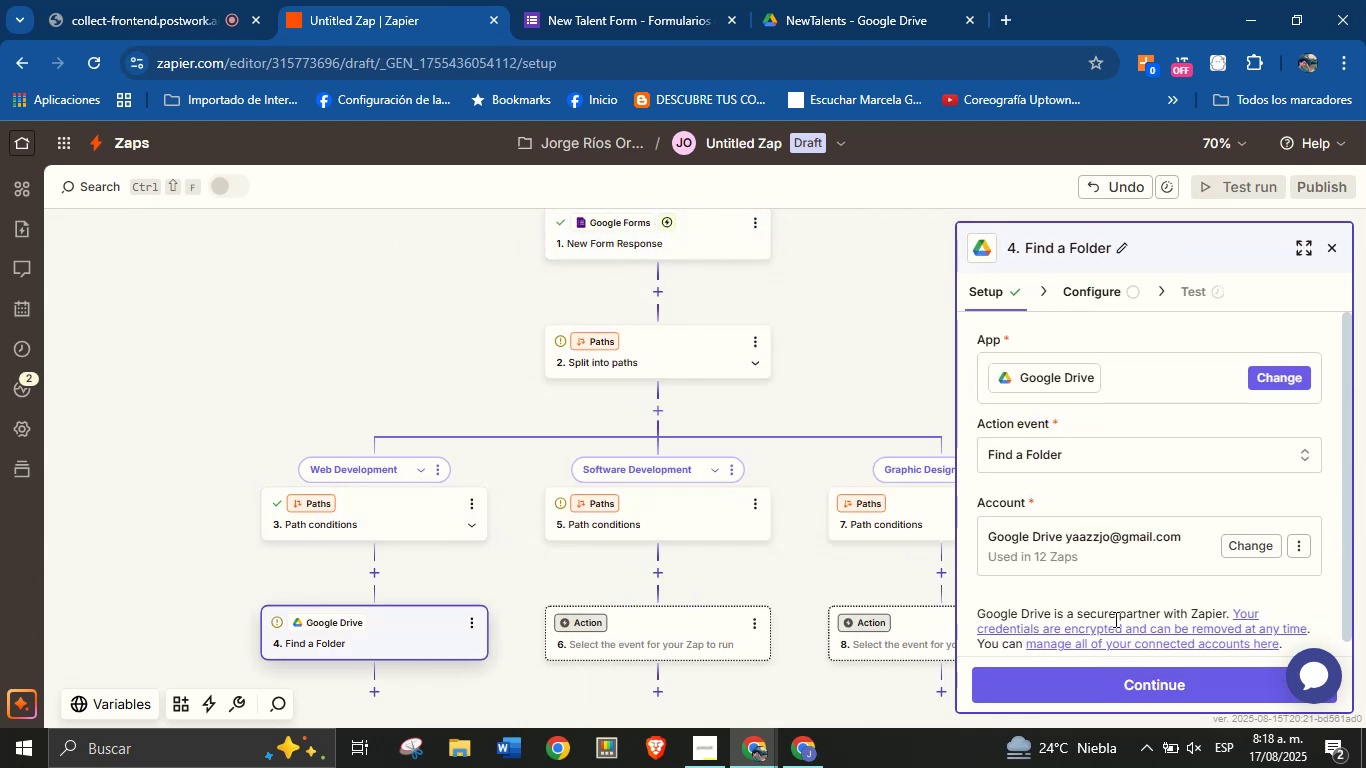 
left_click([1107, 674])
 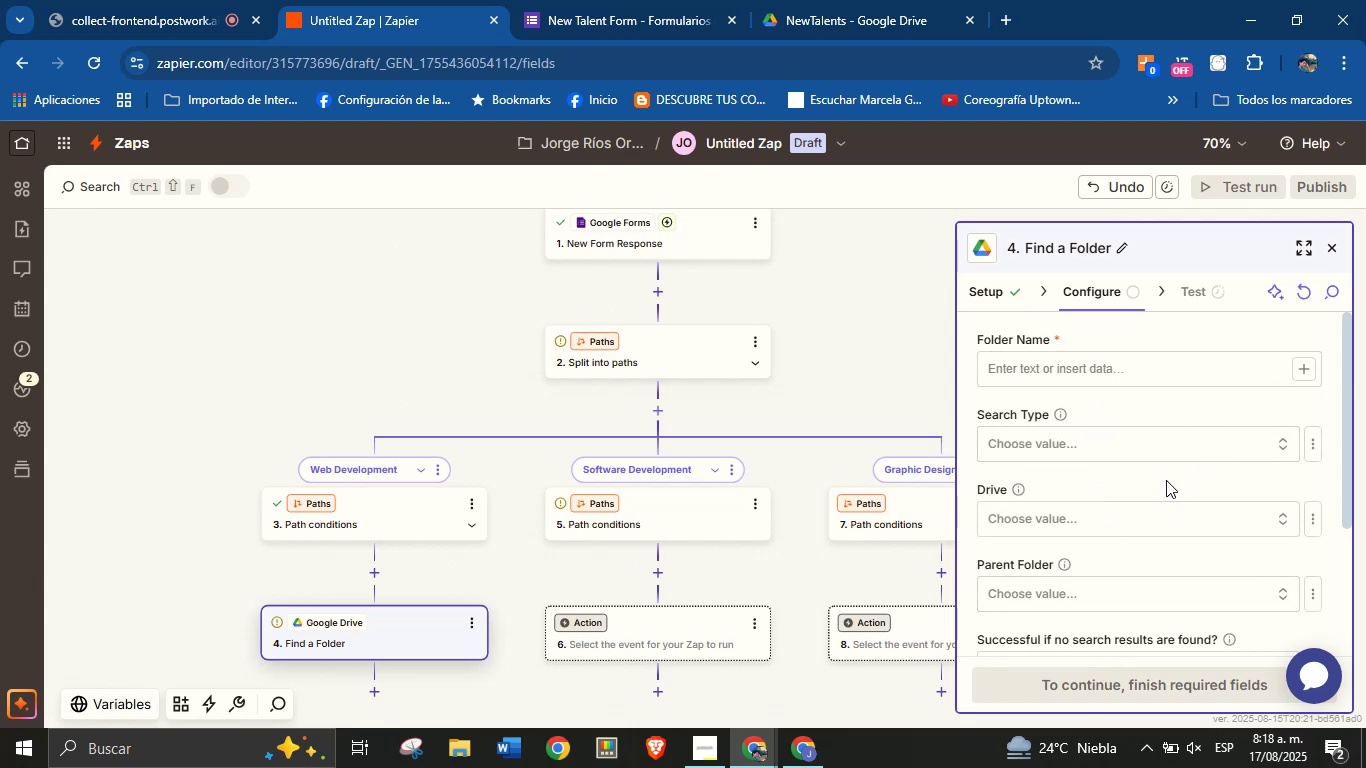 
wait(5.53)
 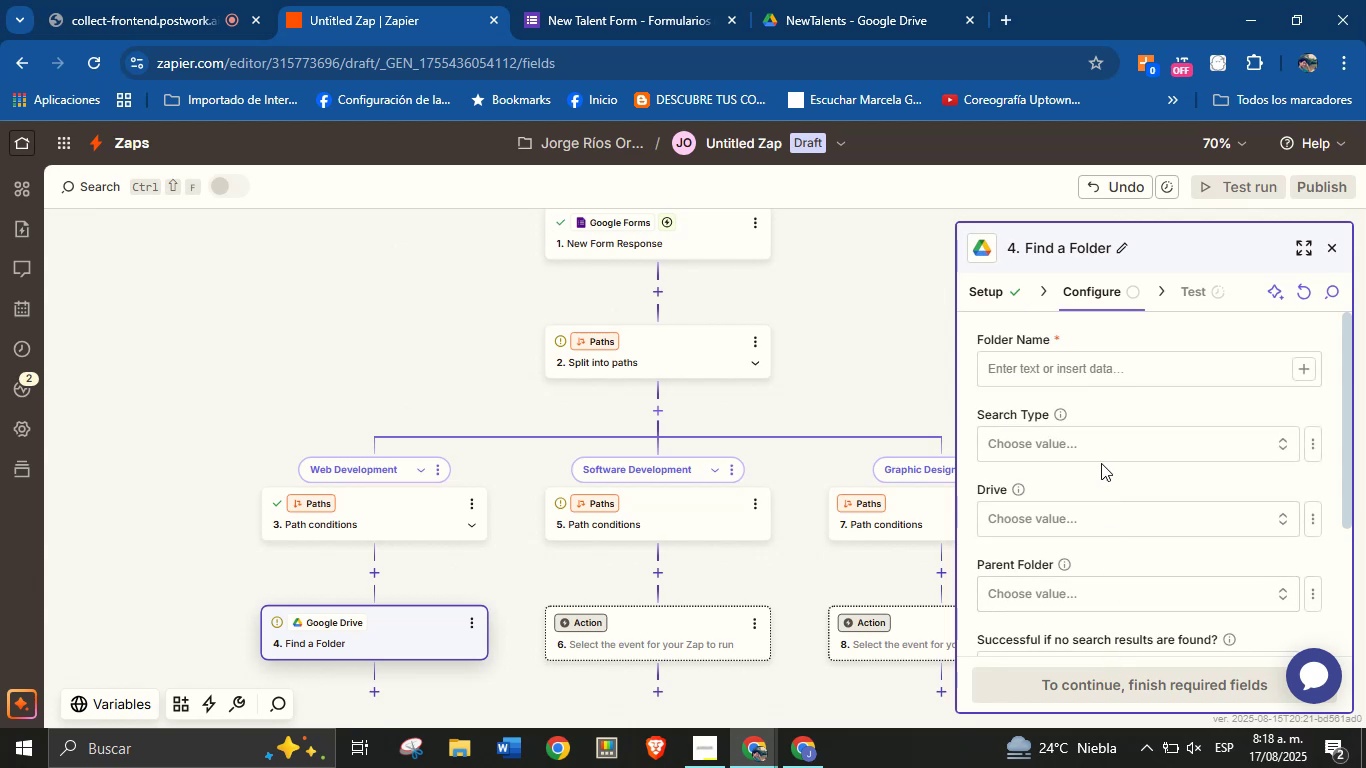 
left_click([1303, 371])
 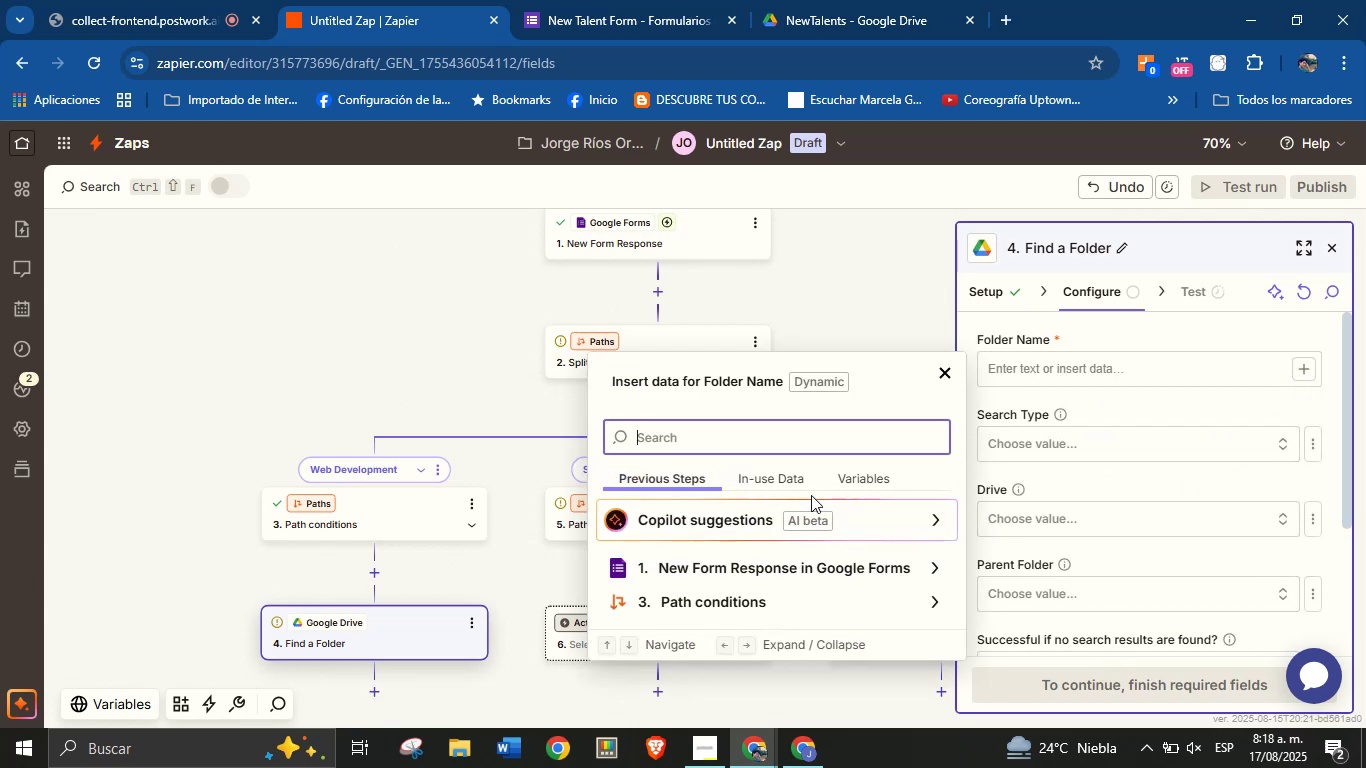 
type(nam)
 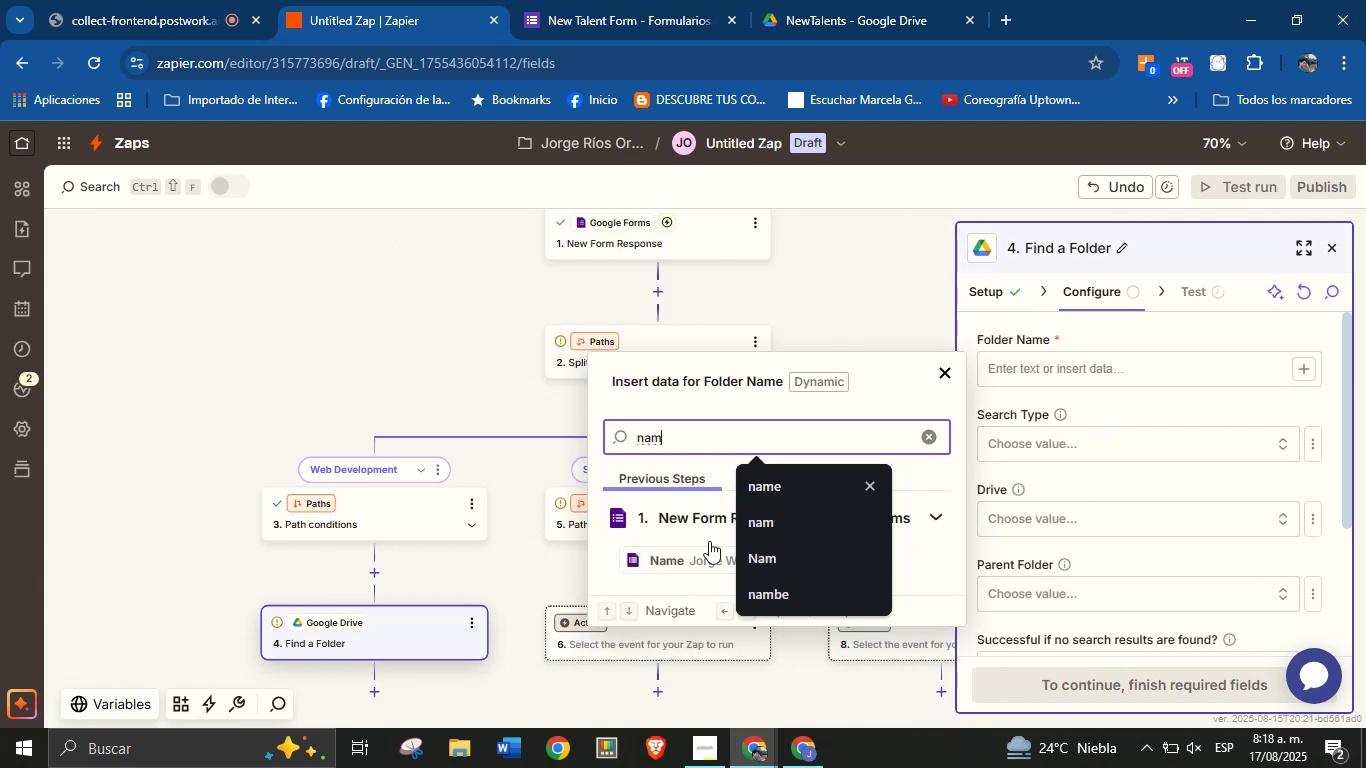 
left_click([674, 564])
 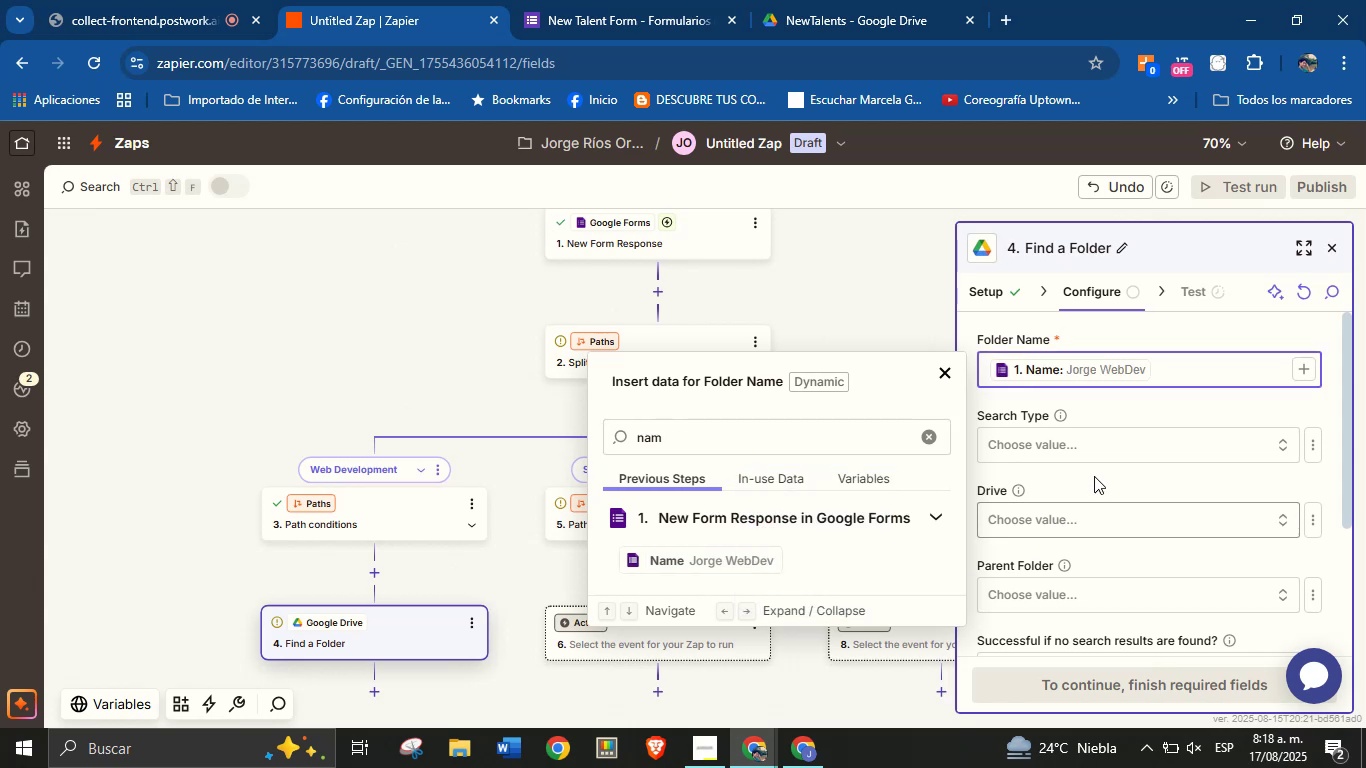 
left_click([1095, 447])
 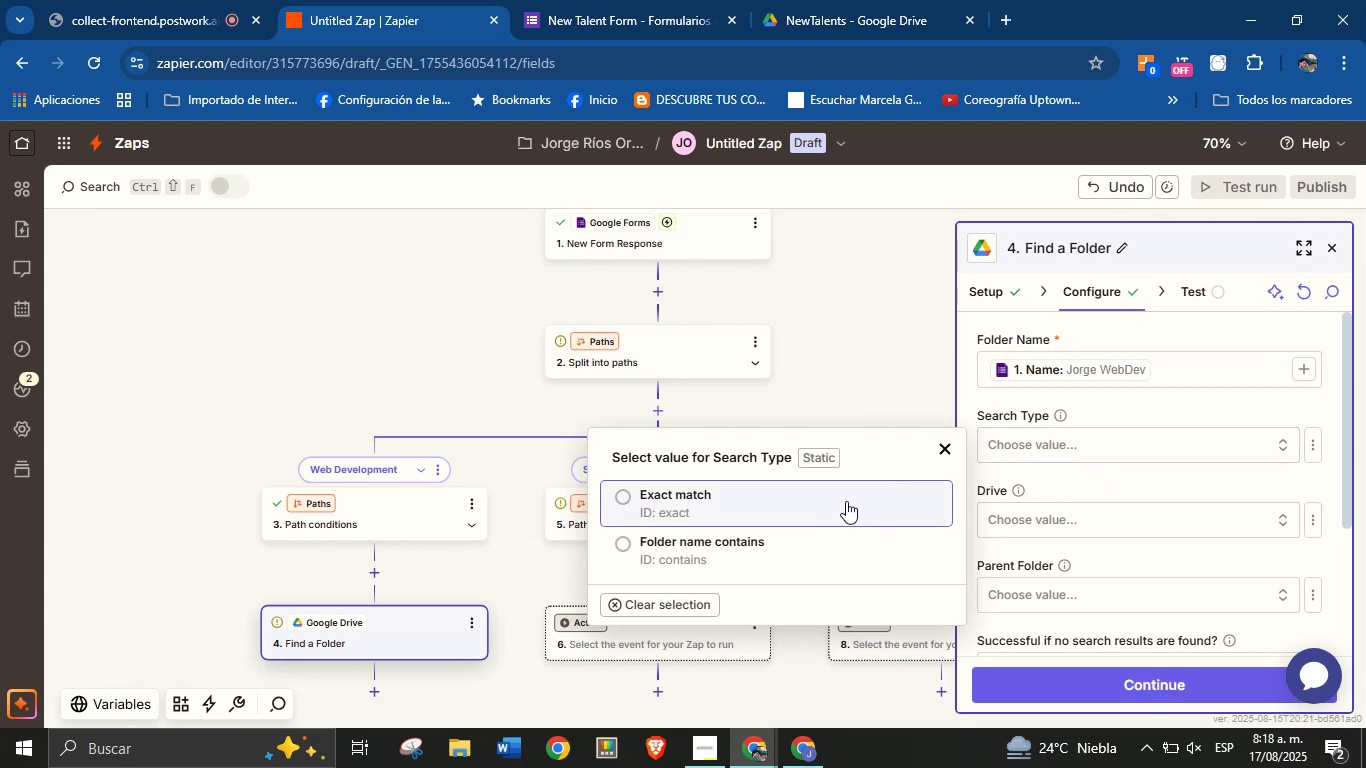 
left_click([1092, 486])
 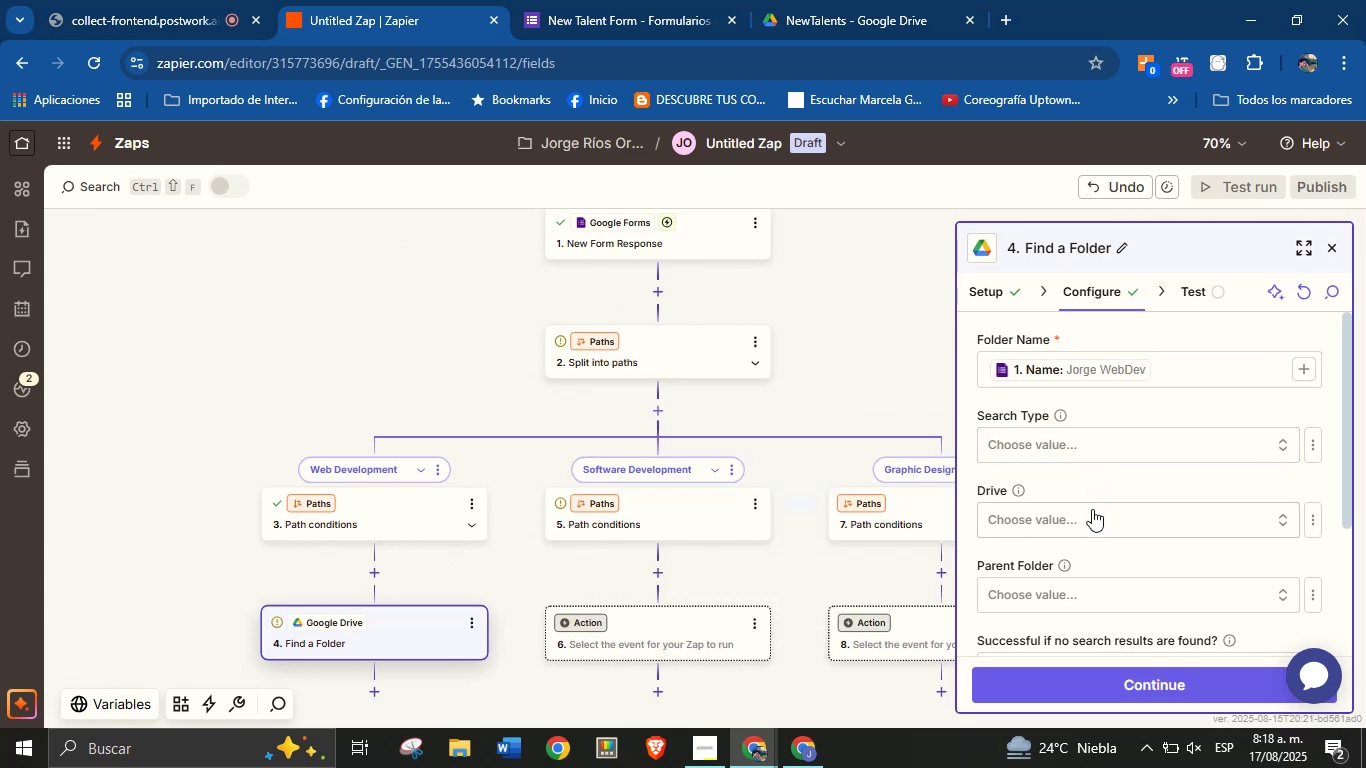 
double_click([1092, 510])
 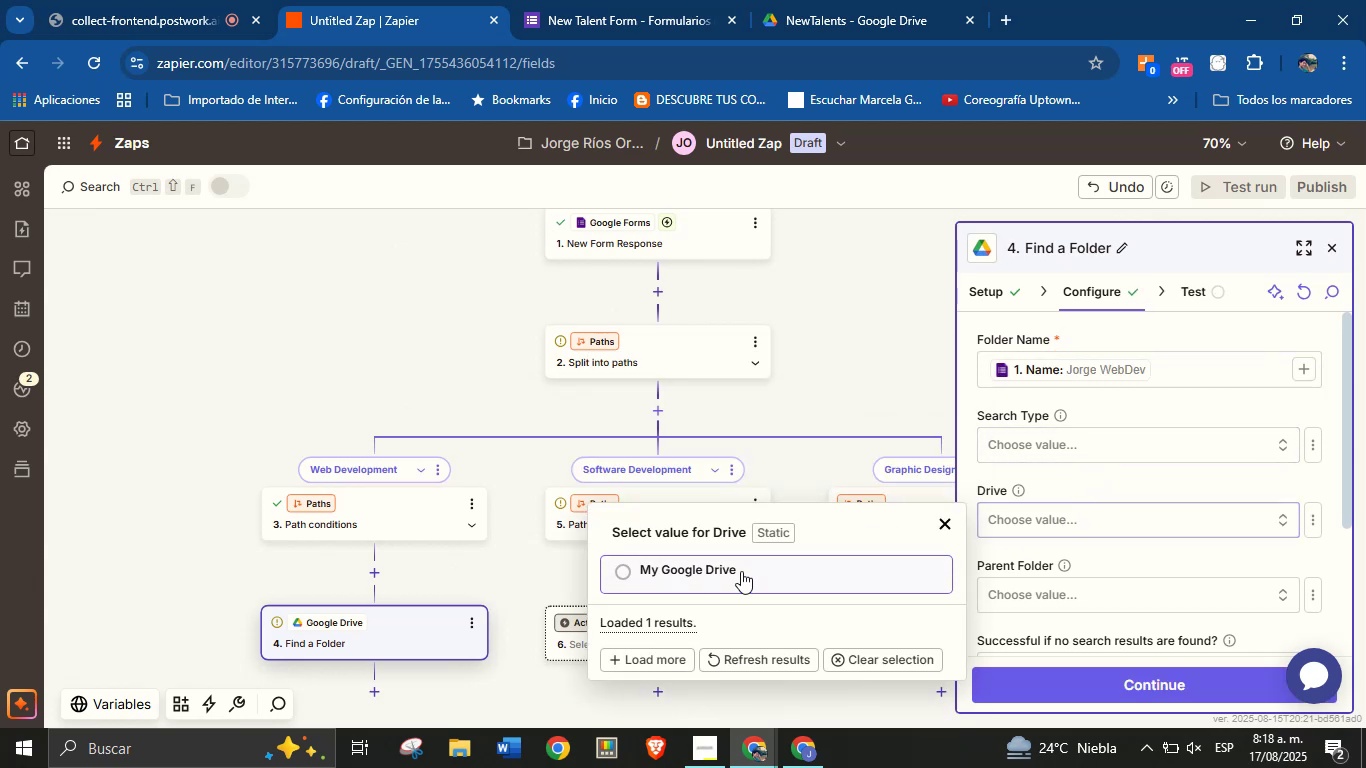 
left_click([737, 565])
 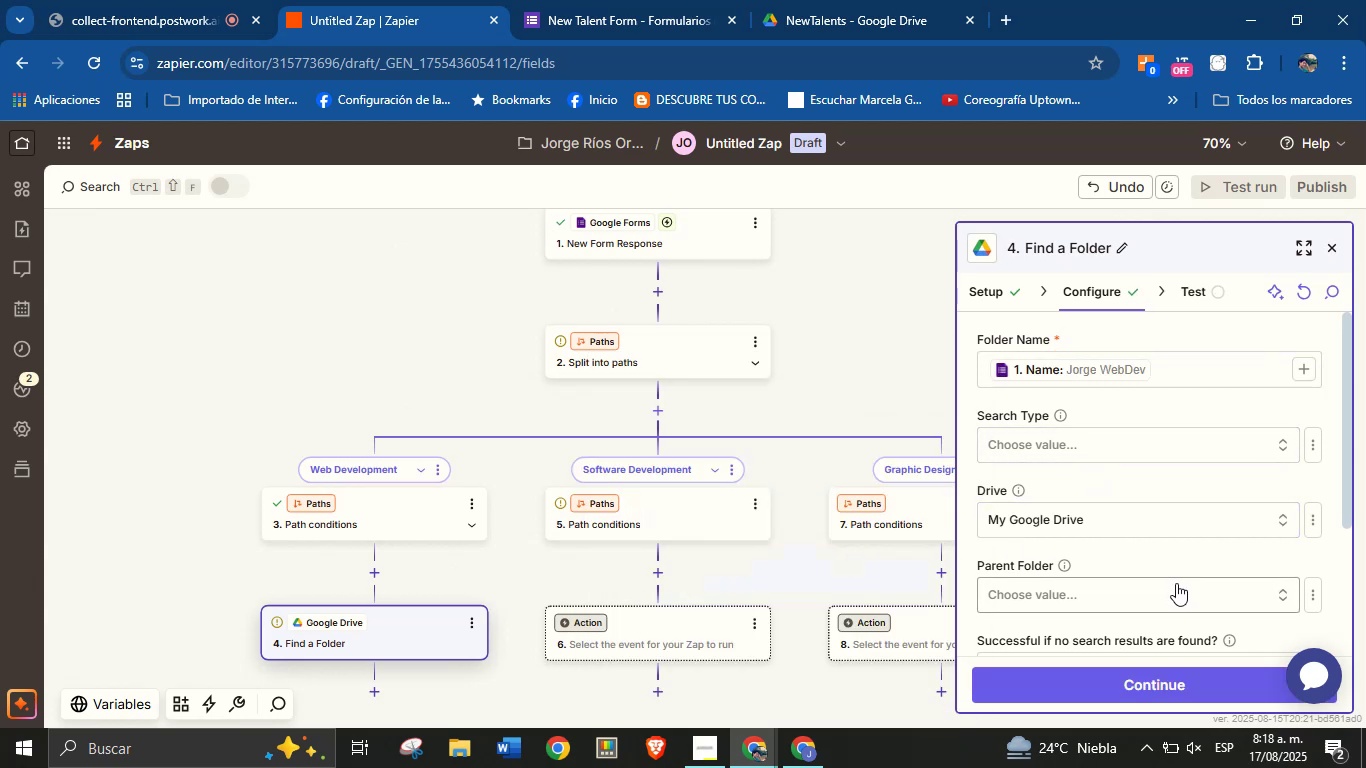 
scroll: coordinate [1194, 563], scroll_direction: down, amount: 1.0
 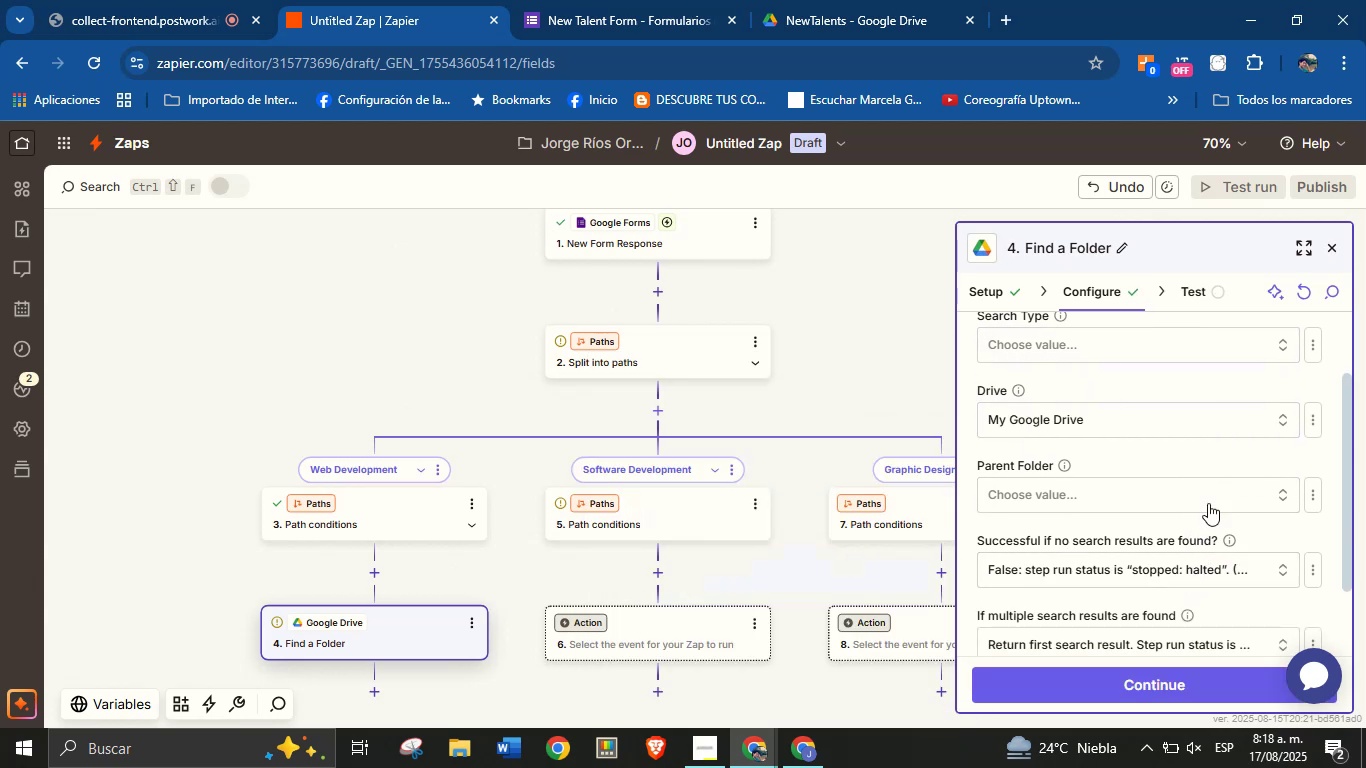 
left_click([1209, 499])
 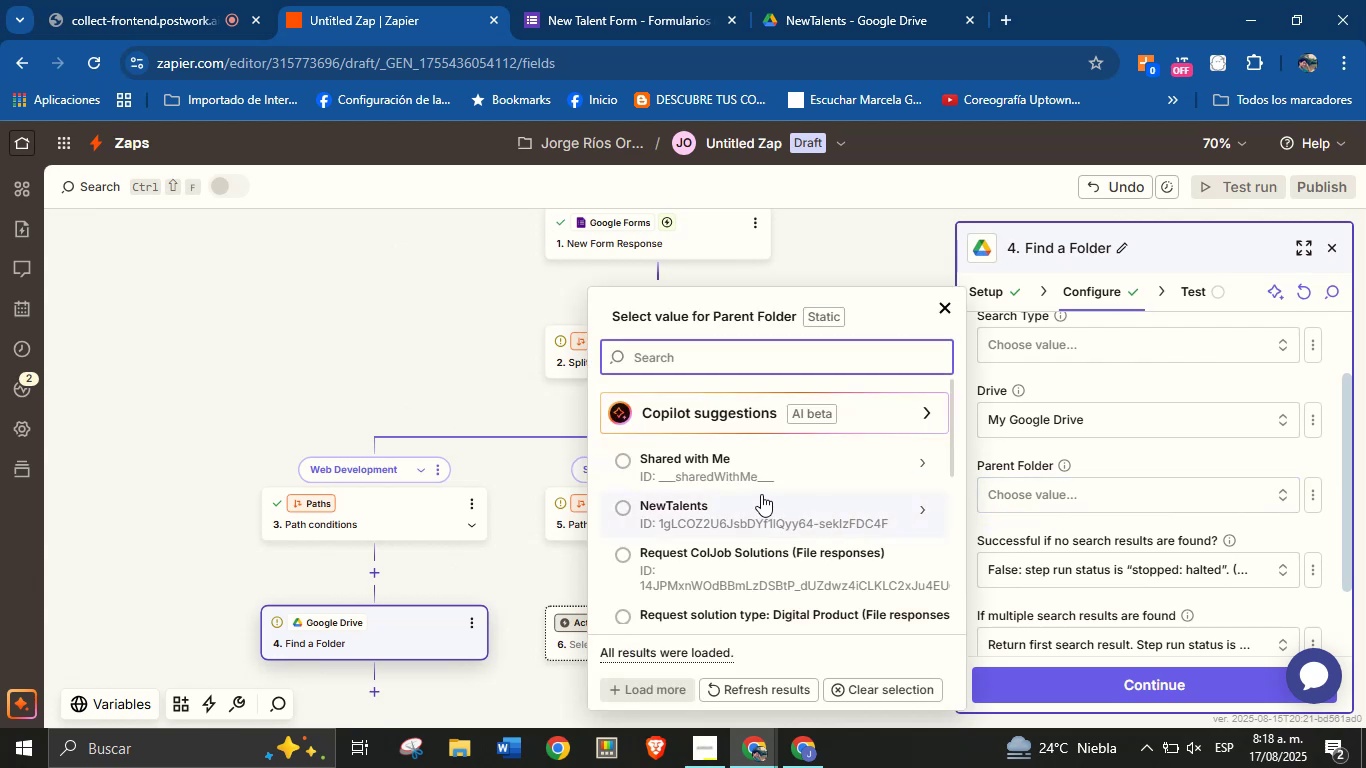 
left_click([745, 501])
 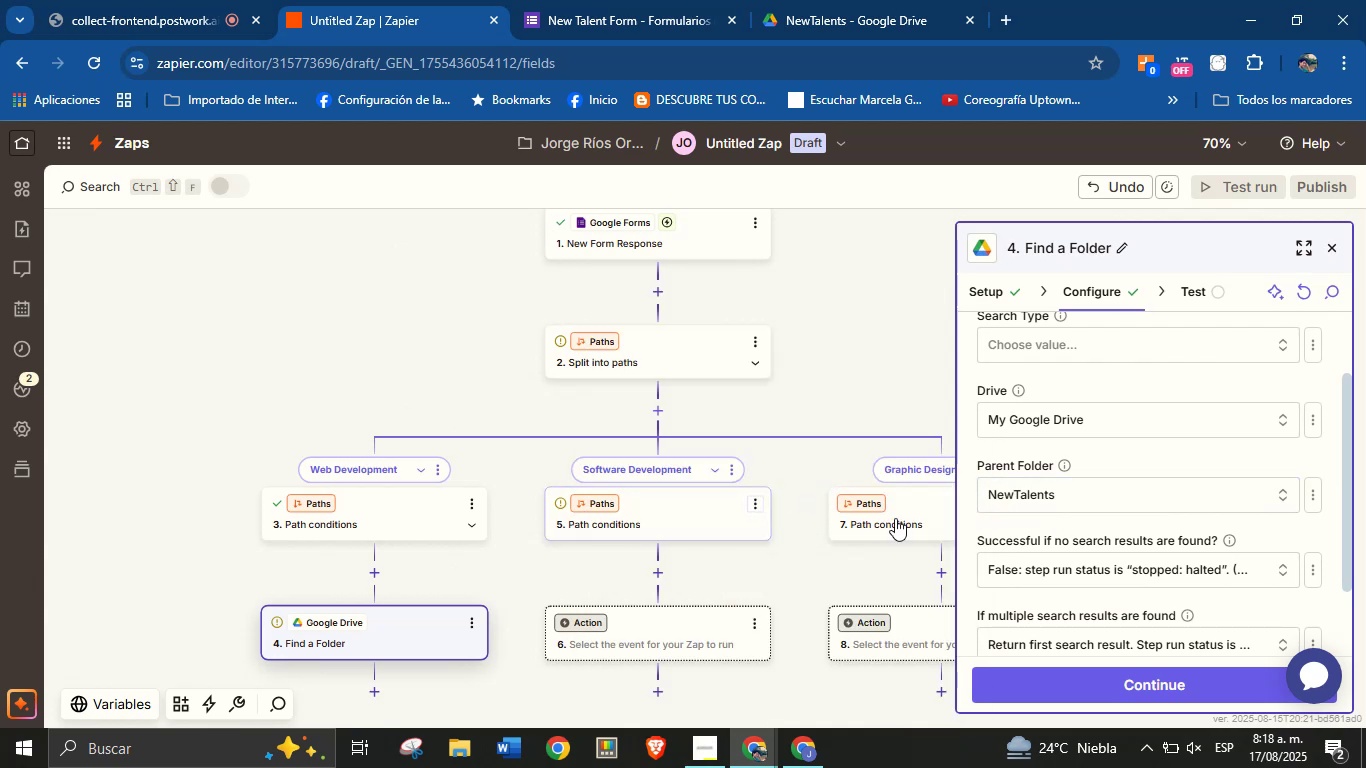 
scroll: coordinate [1051, 519], scroll_direction: down, amount: 2.0
 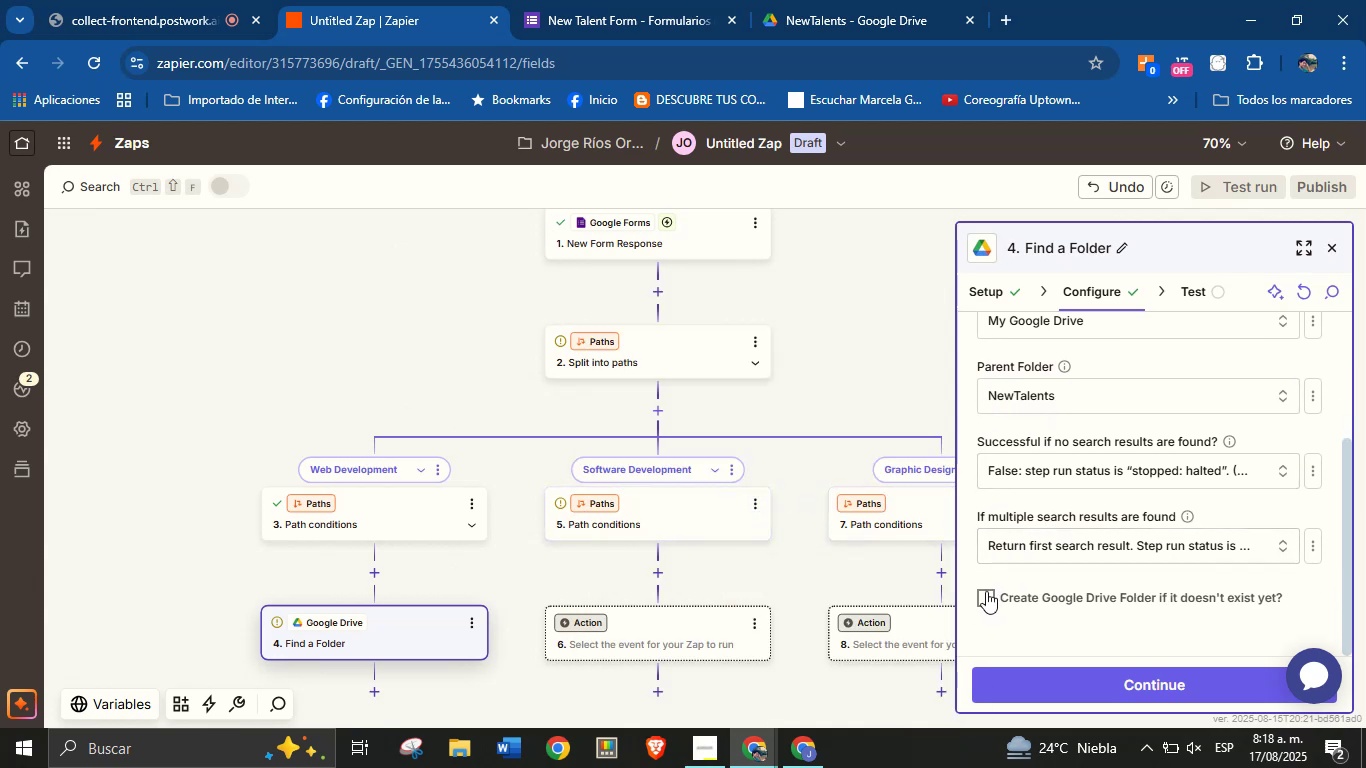 
left_click([984, 591])
 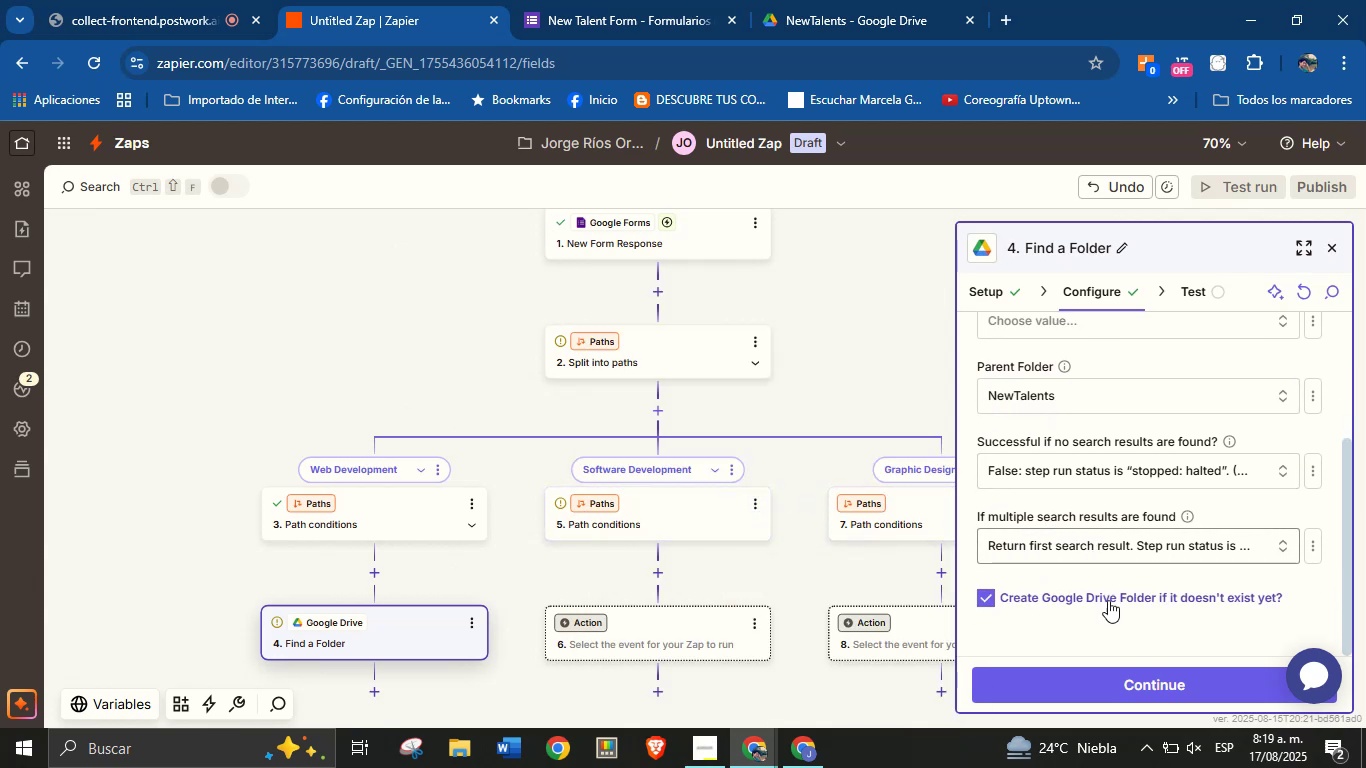 
left_click([1138, 687])
 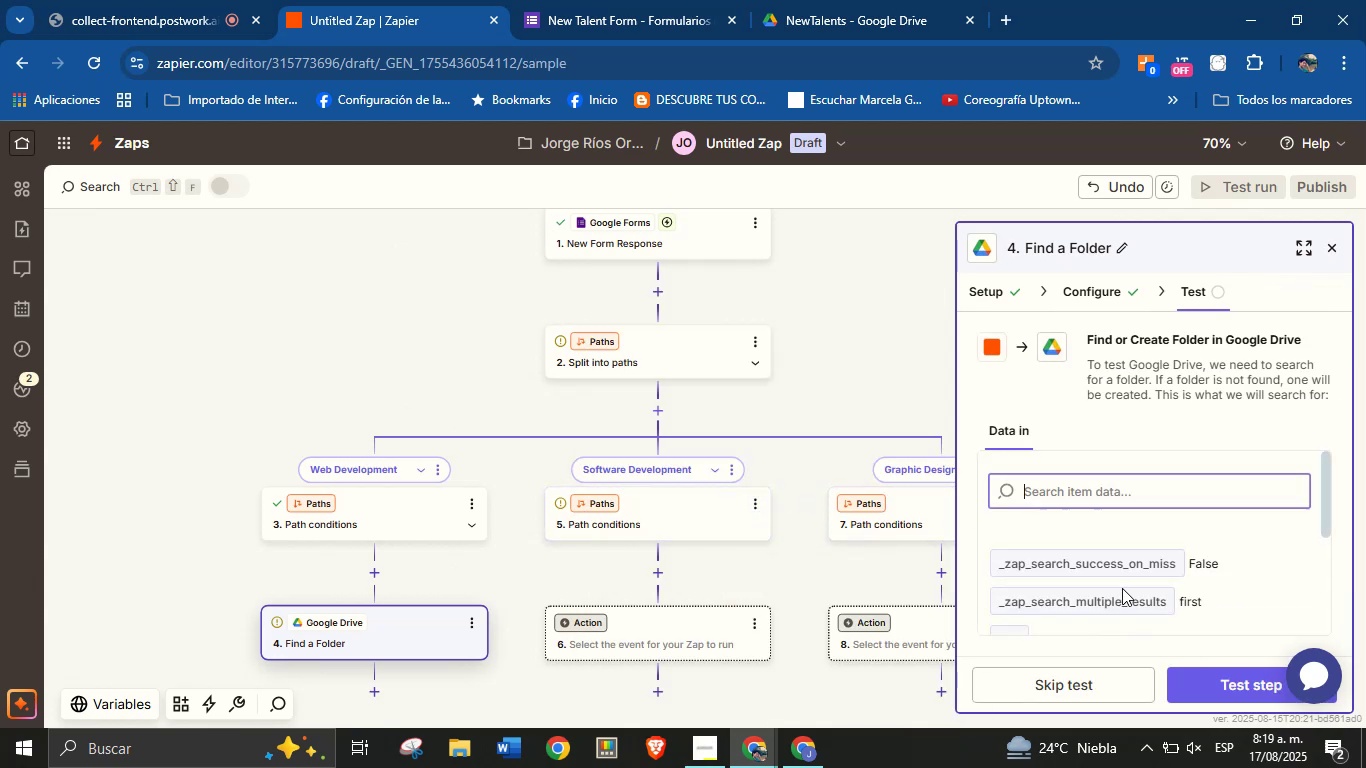 
scroll: coordinate [1122, 587], scroll_direction: down, amount: 3.0
 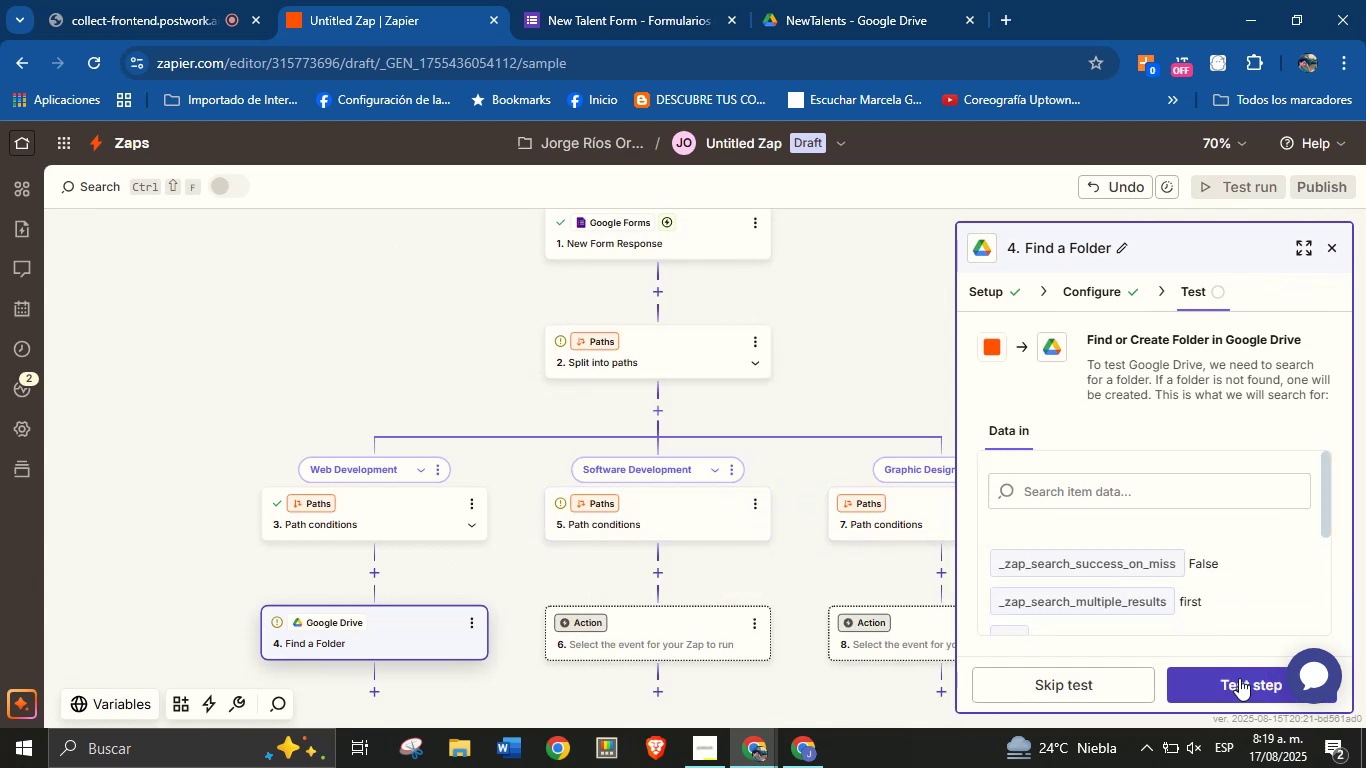 
left_click([1239, 678])
 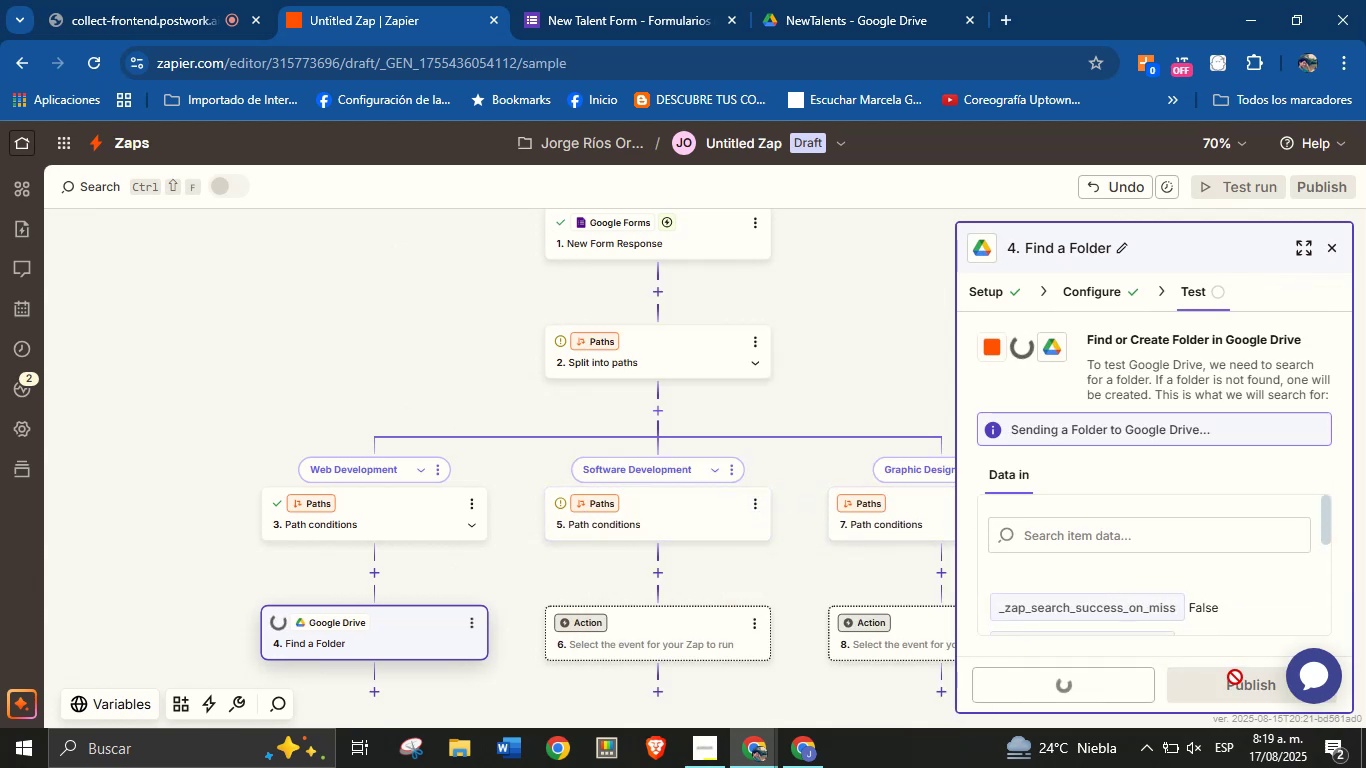 
mouse_move([1170, 552])
 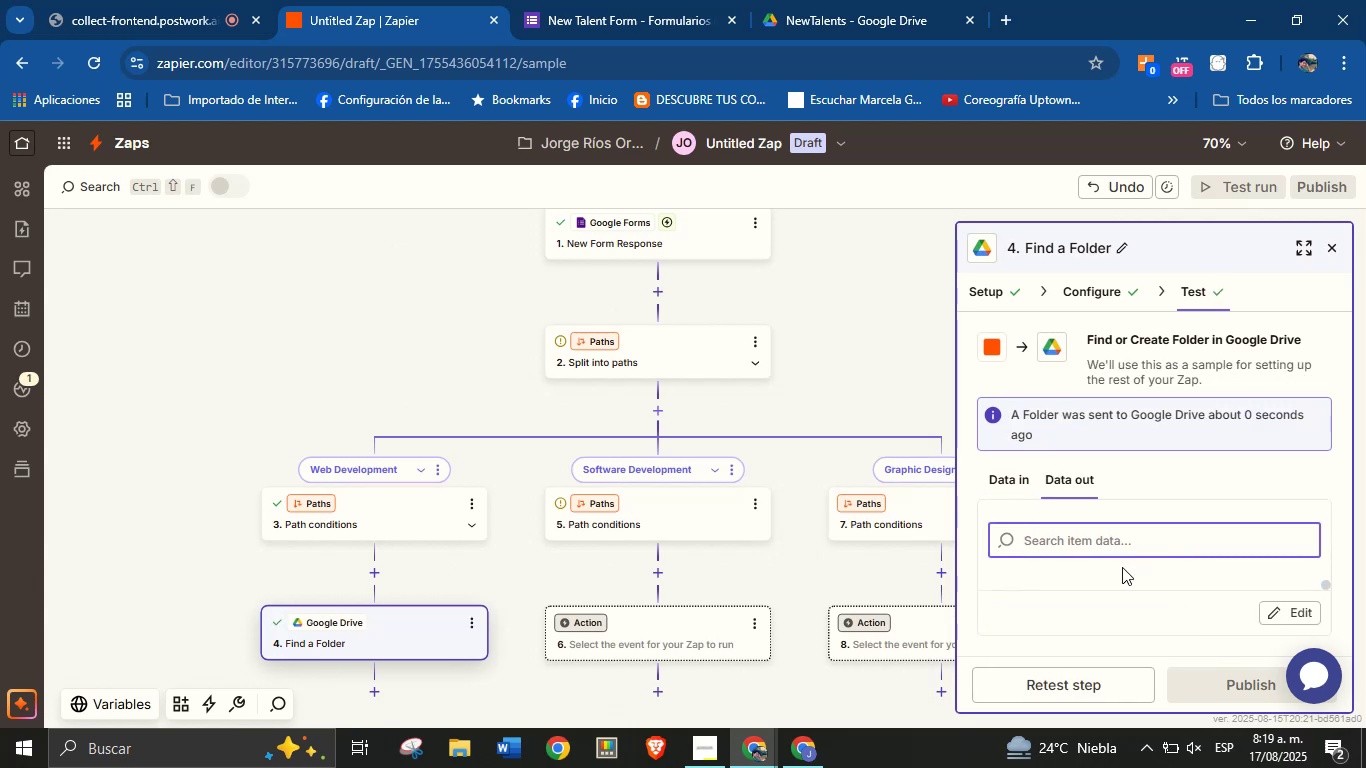 
scroll: coordinate [856, 565], scroll_direction: down, amount: 9.0
 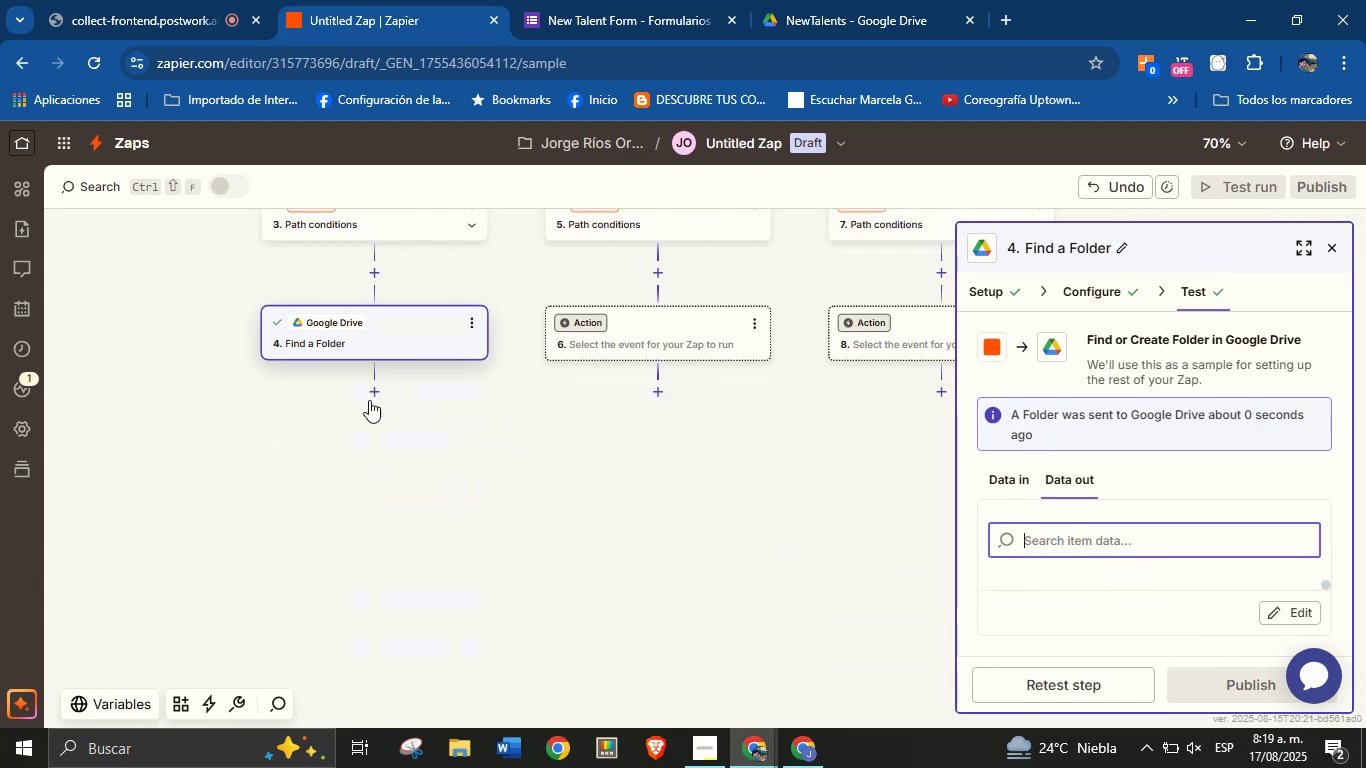 
left_click([373, 390])
 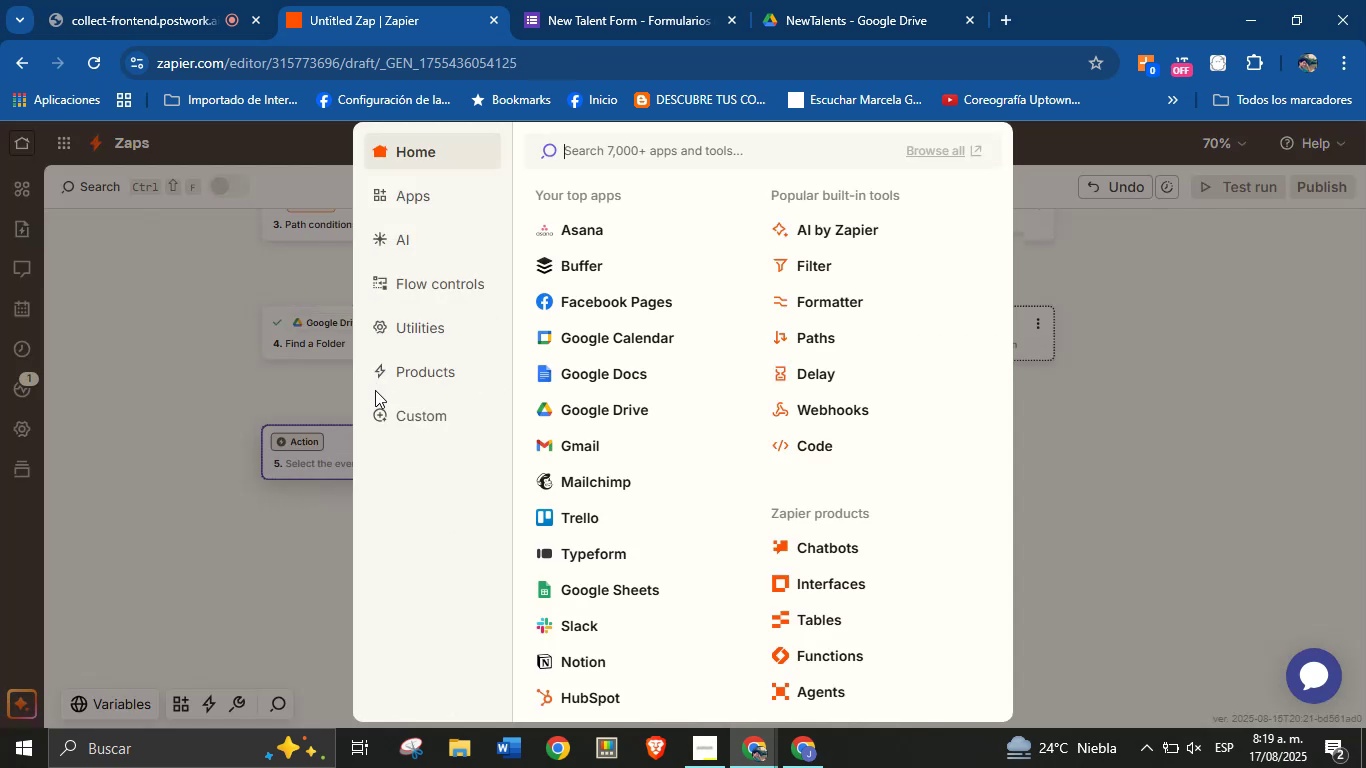 
wait(7.06)
 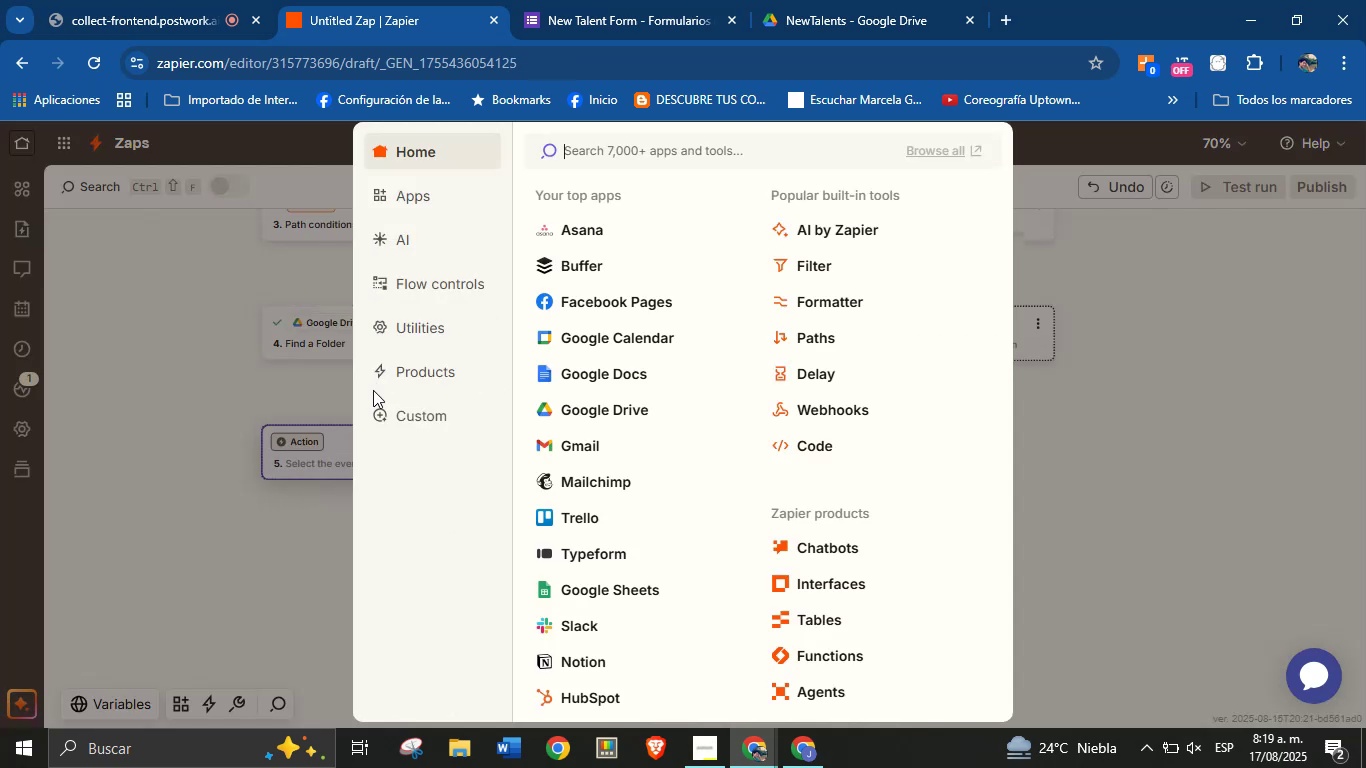 
left_click([826, 301])
 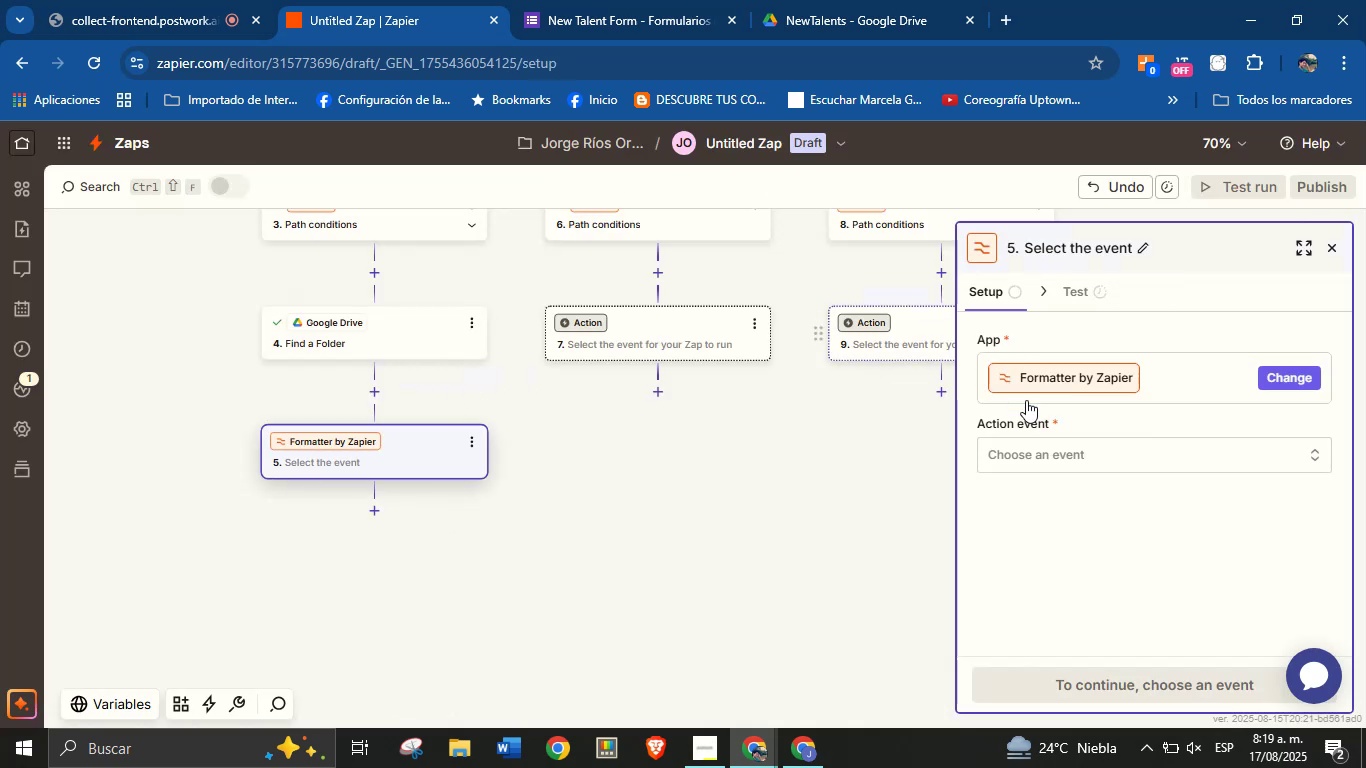 
left_click([1054, 452])
 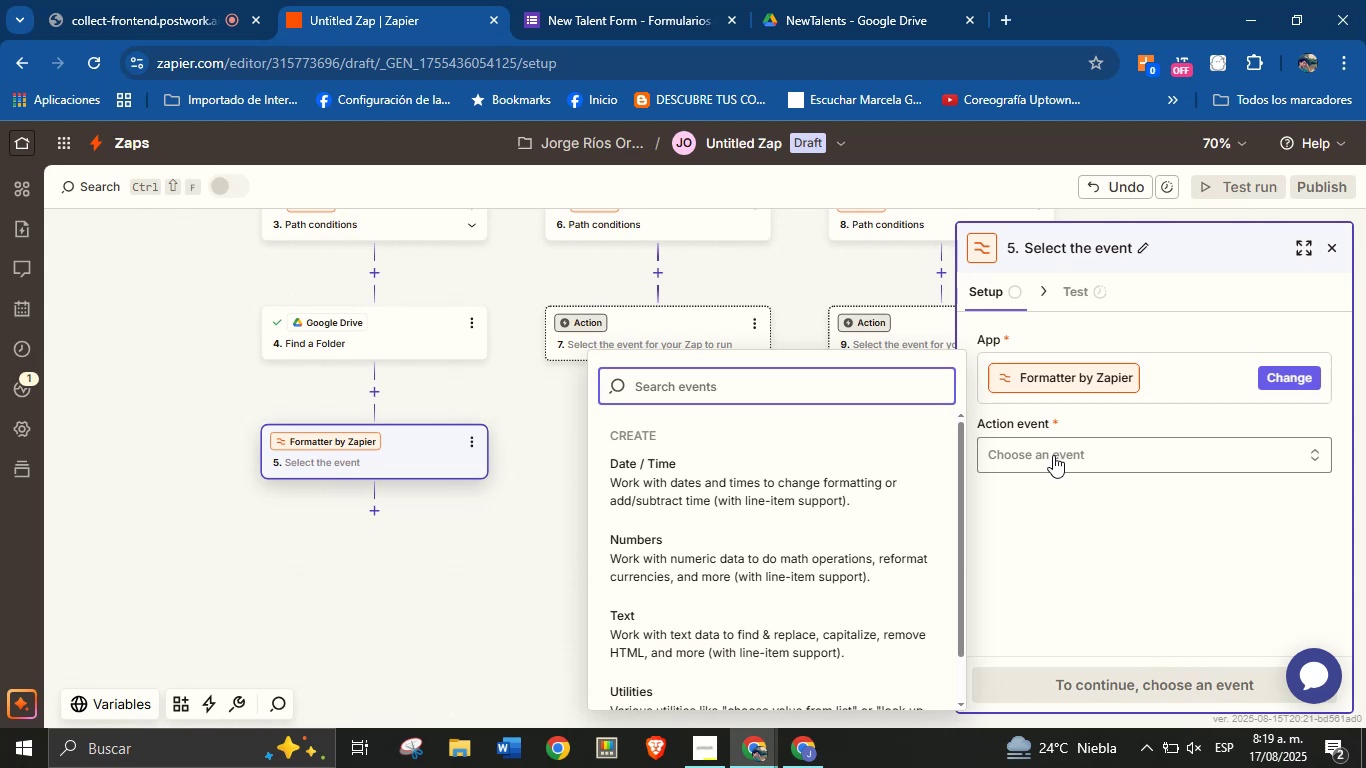 
wait(21.03)
 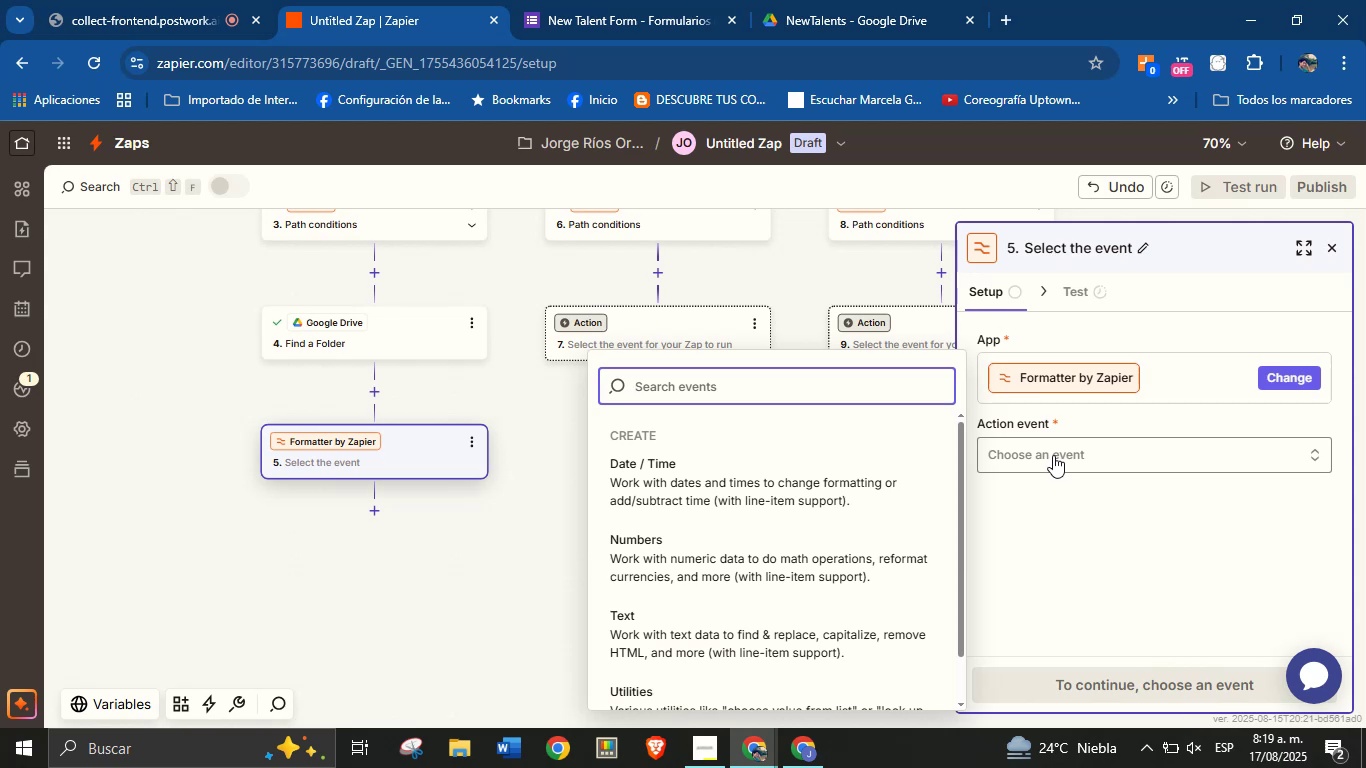 
left_click([681, 623])
 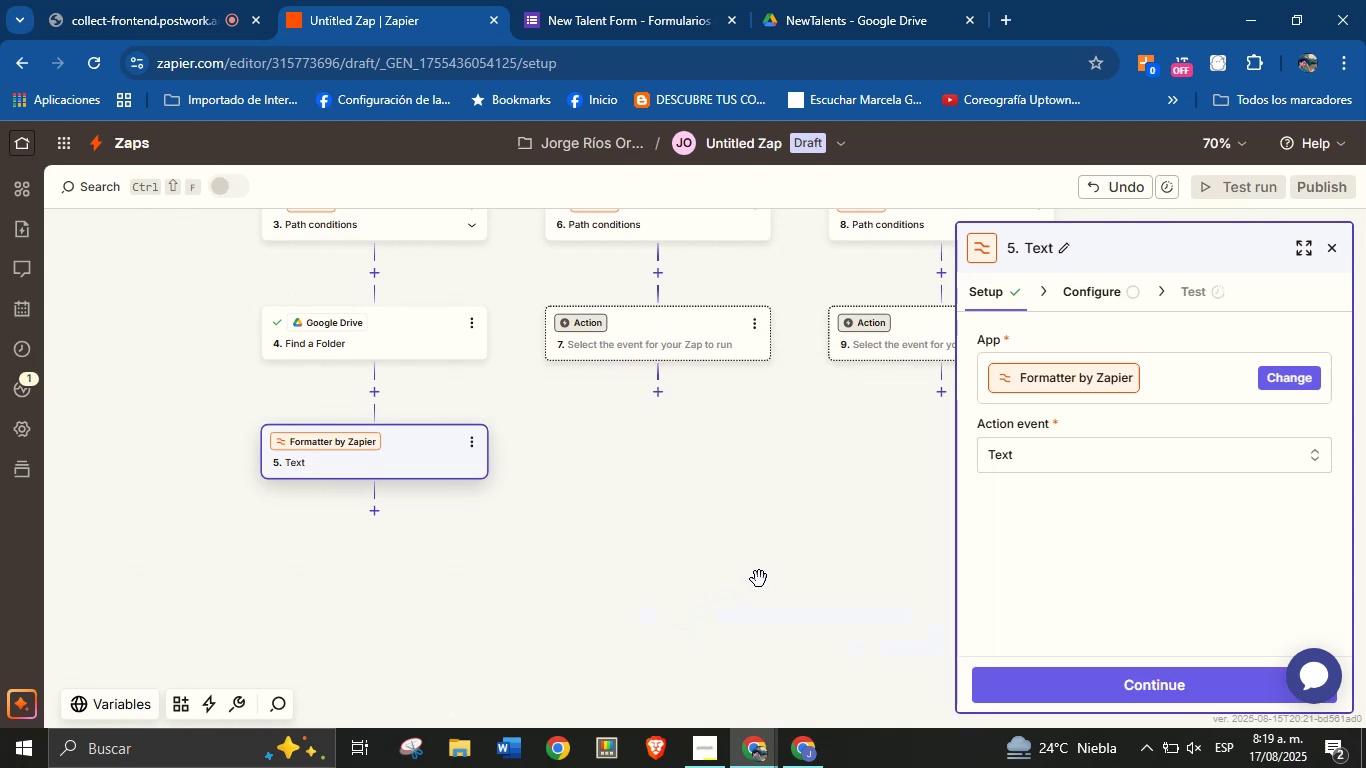 
wait(5.98)
 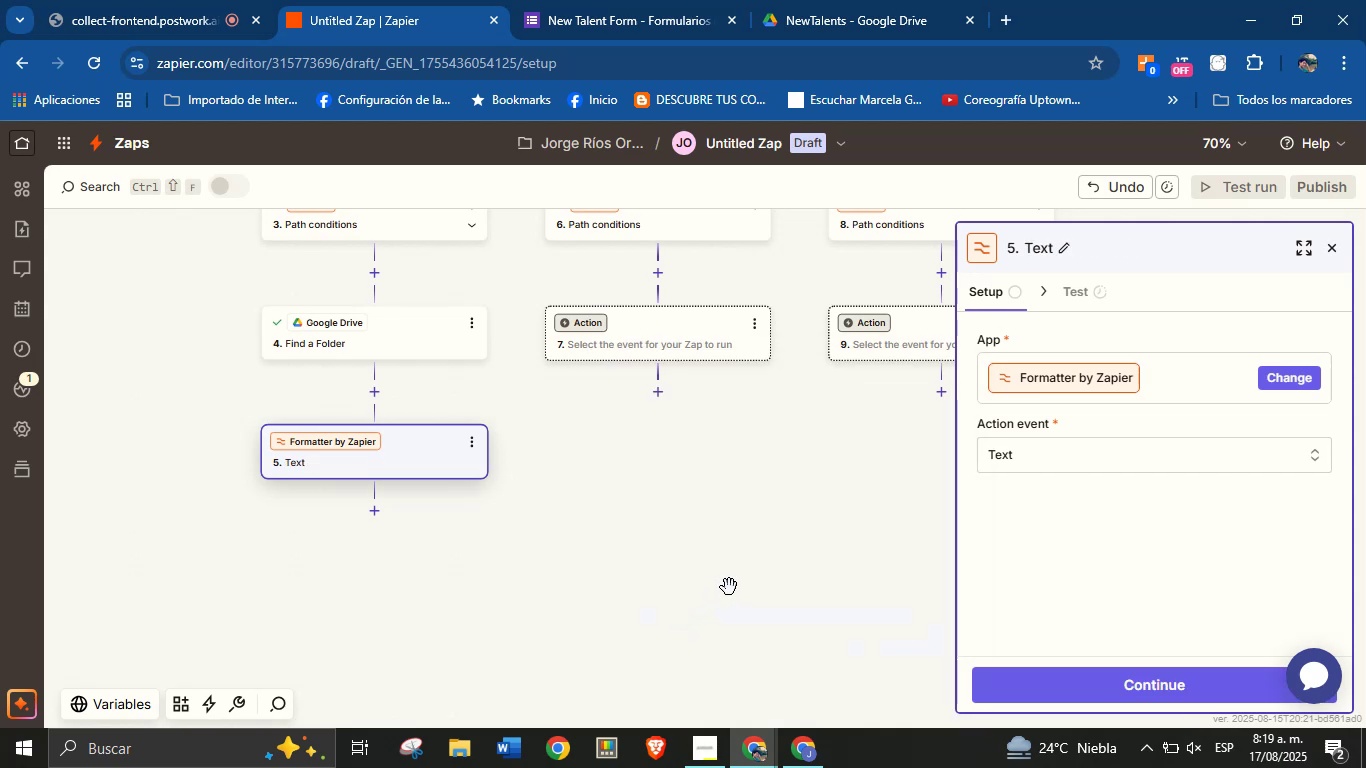 
left_click([1132, 678])
 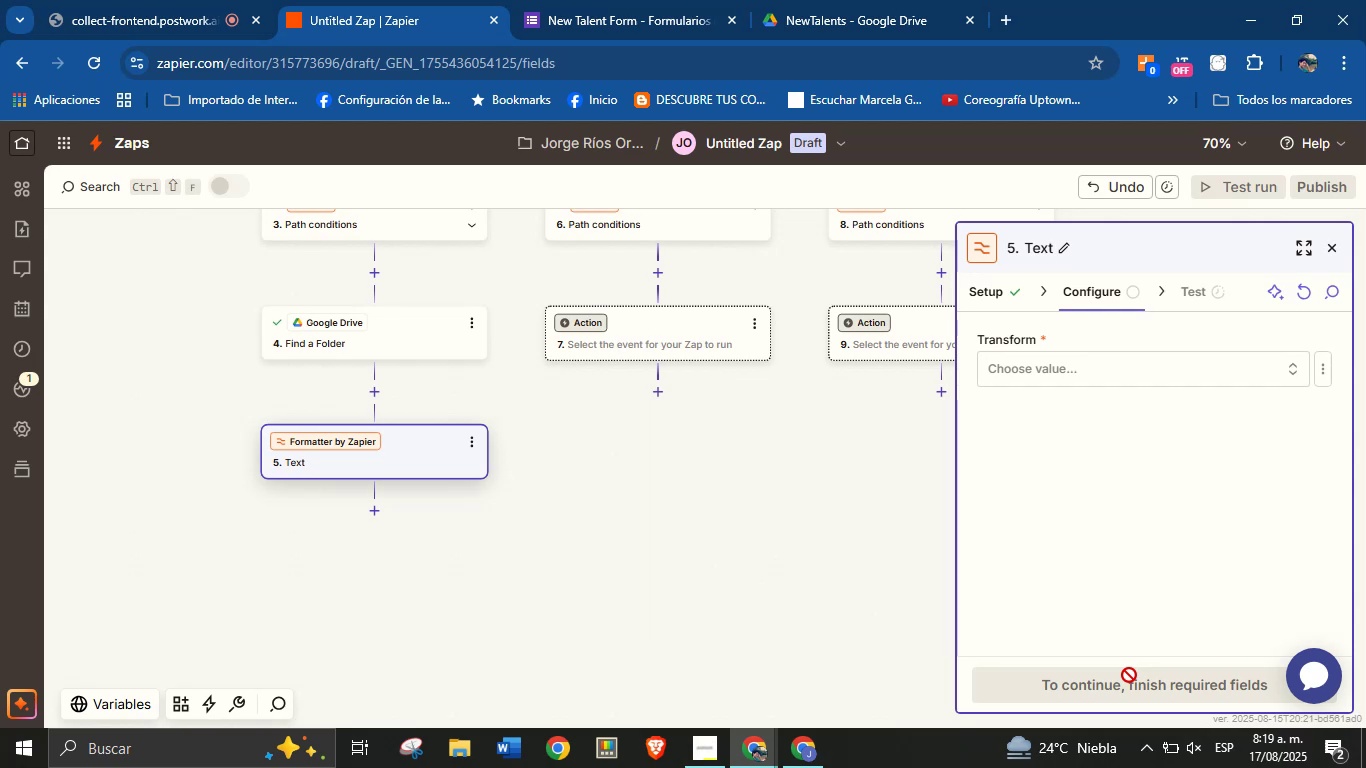 
wait(10.08)
 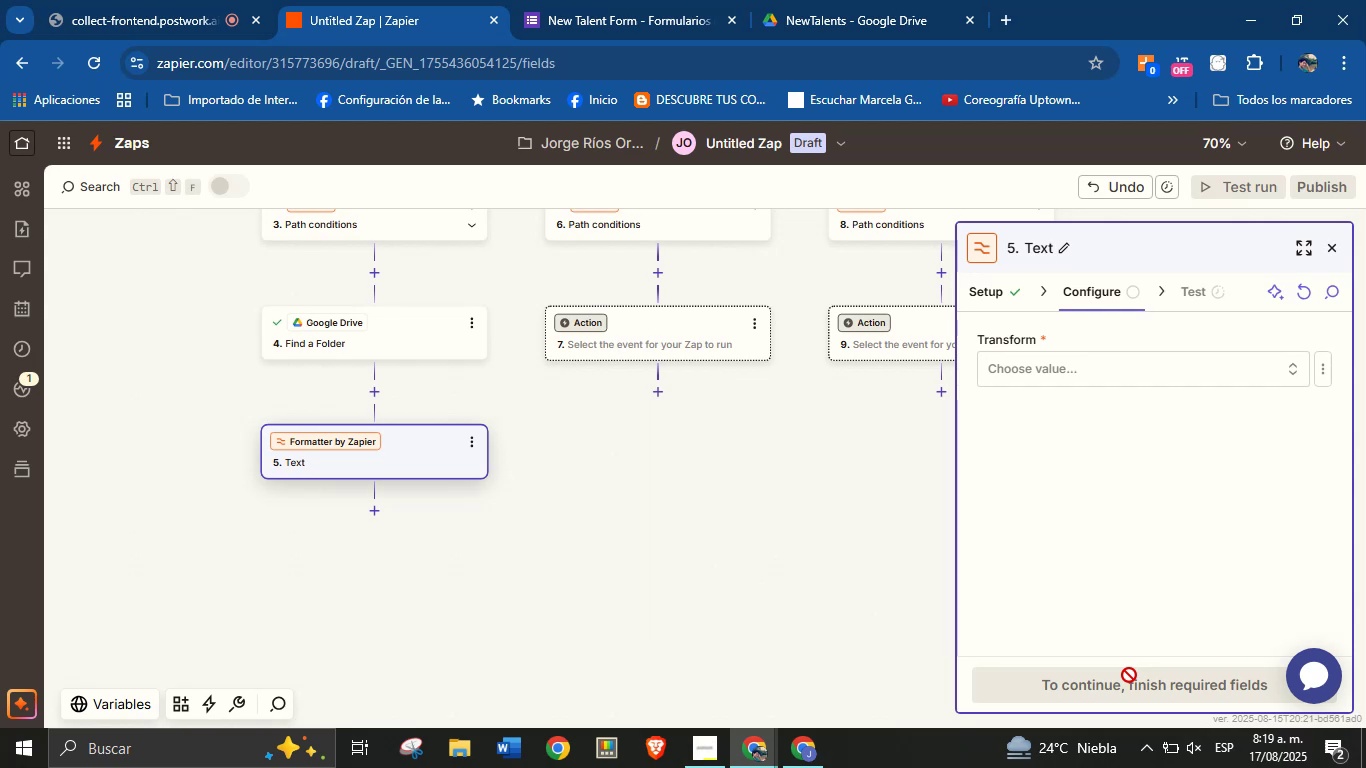 
left_click([1181, 377])
 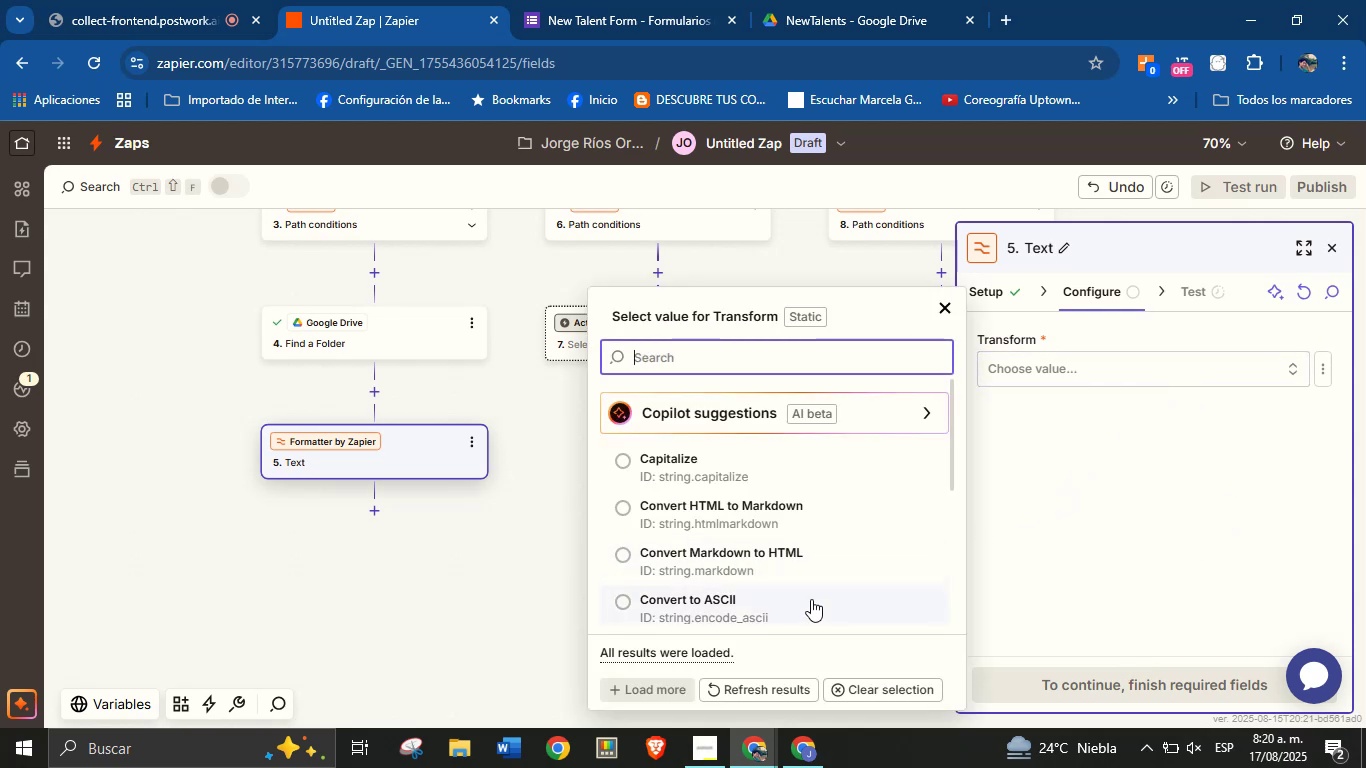 
scroll: coordinate [733, 511], scroll_direction: down, amount: 12.0
 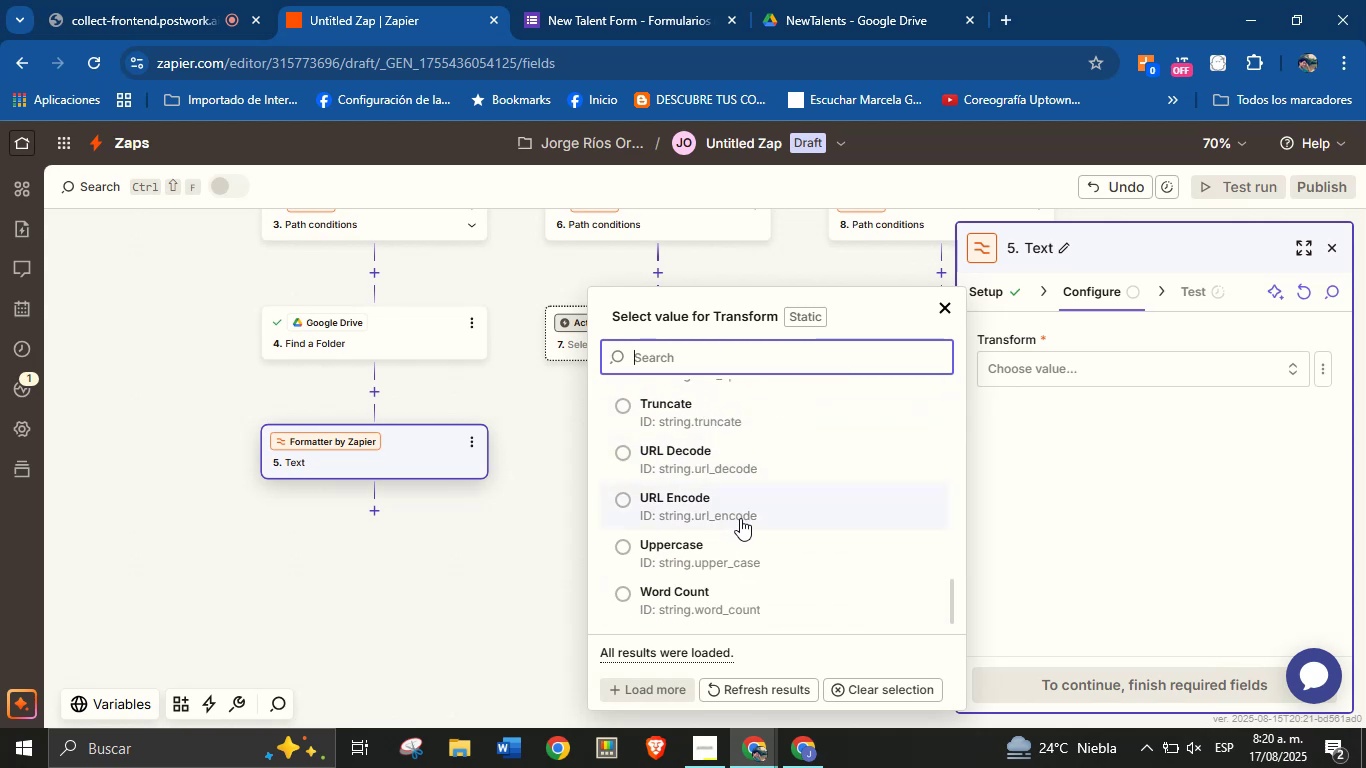 
scroll: coordinate [744, 522], scroll_direction: down, amount: 2.0
 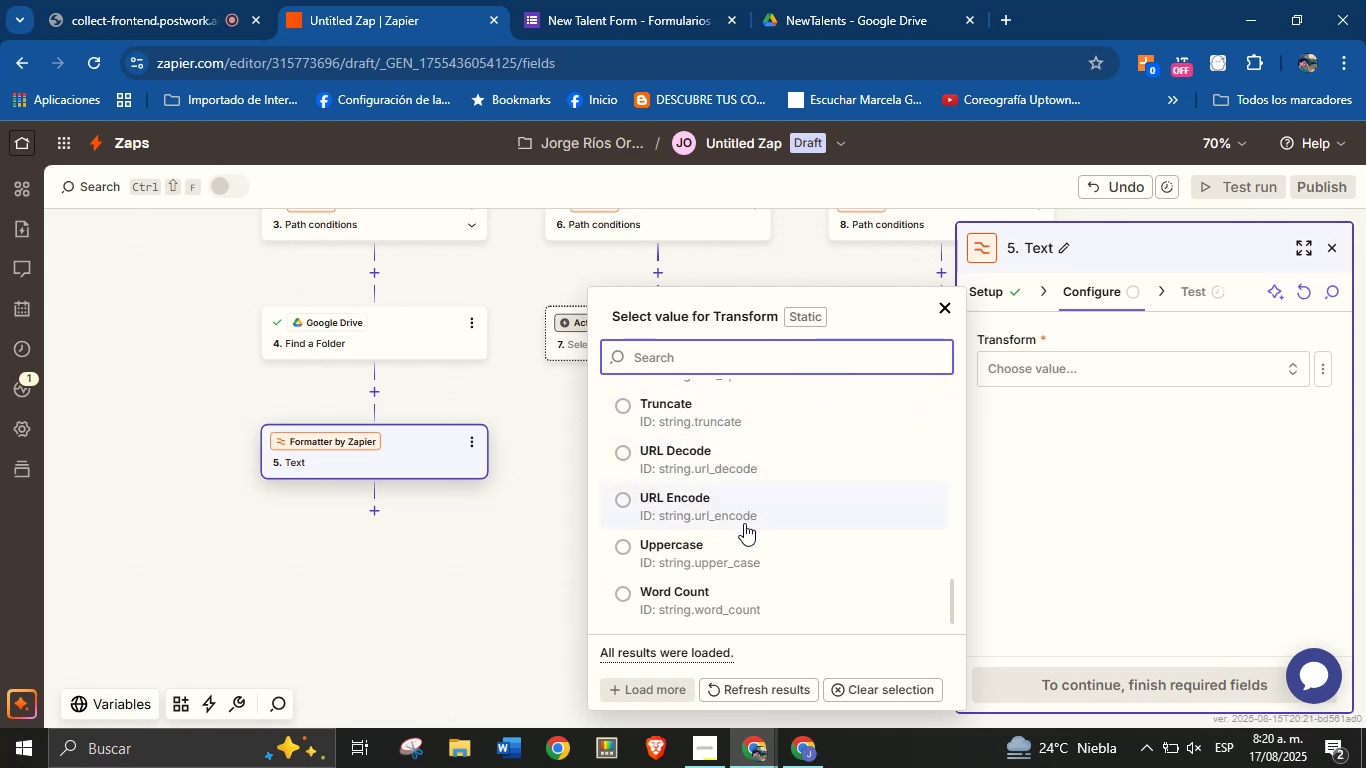 
scroll: coordinate [766, 519], scroll_direction: up, amount: 7.0
 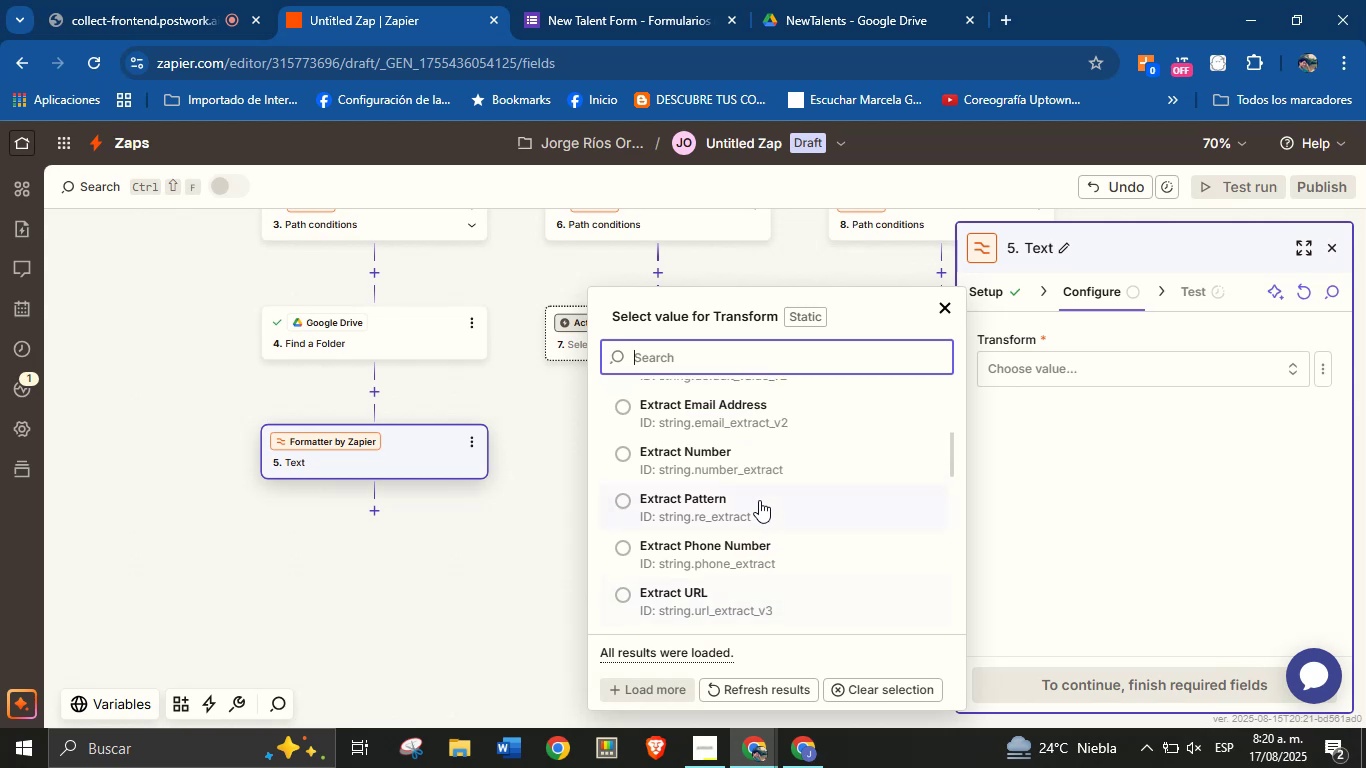 
left_click([759, 500])
 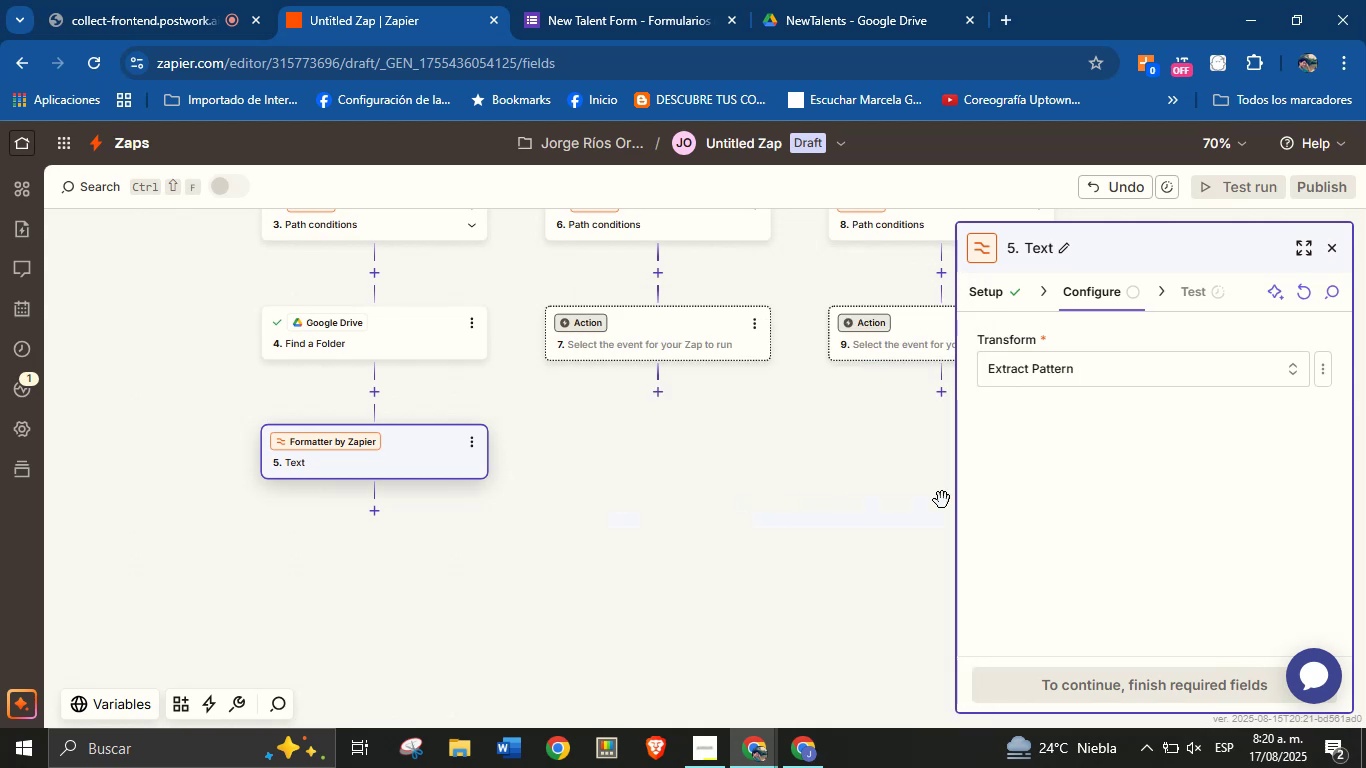 
mouse_move([1105, 524])
 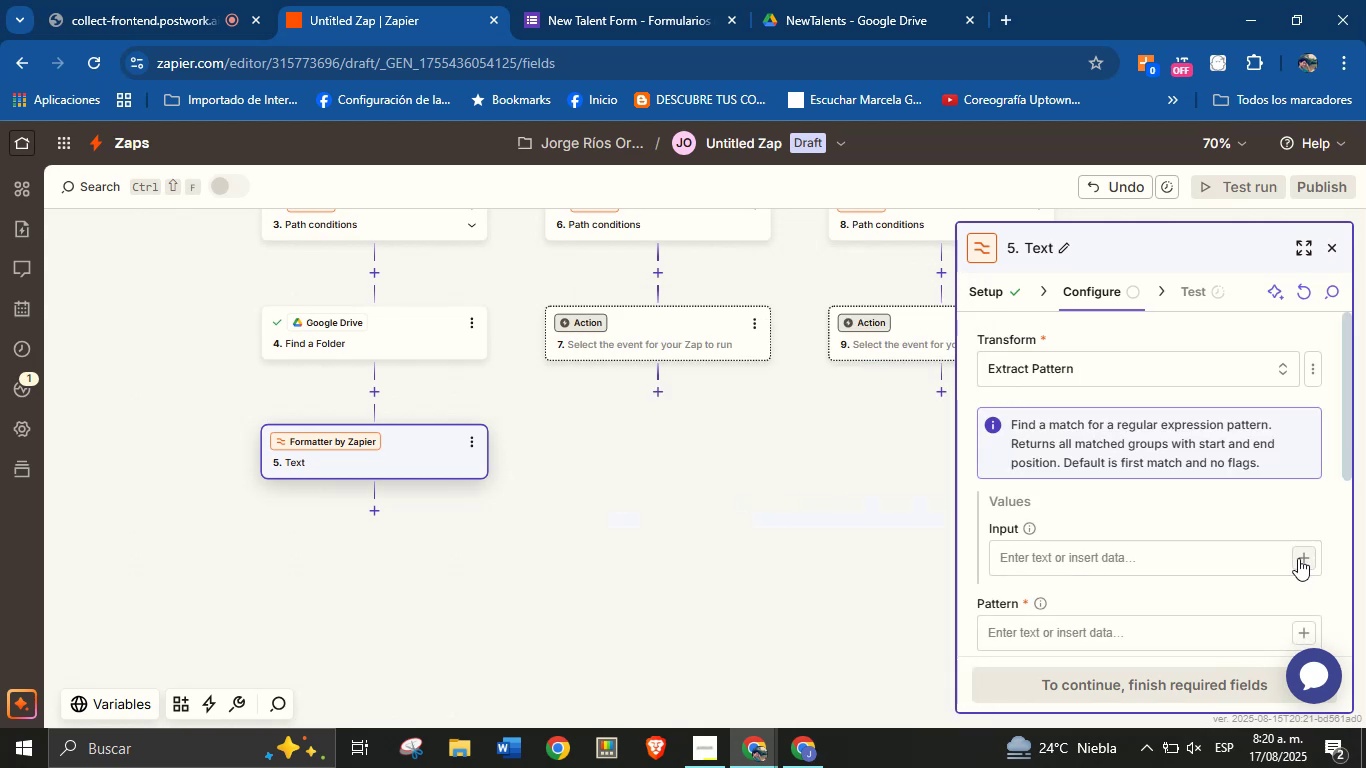 
left_click([1302, 558])
 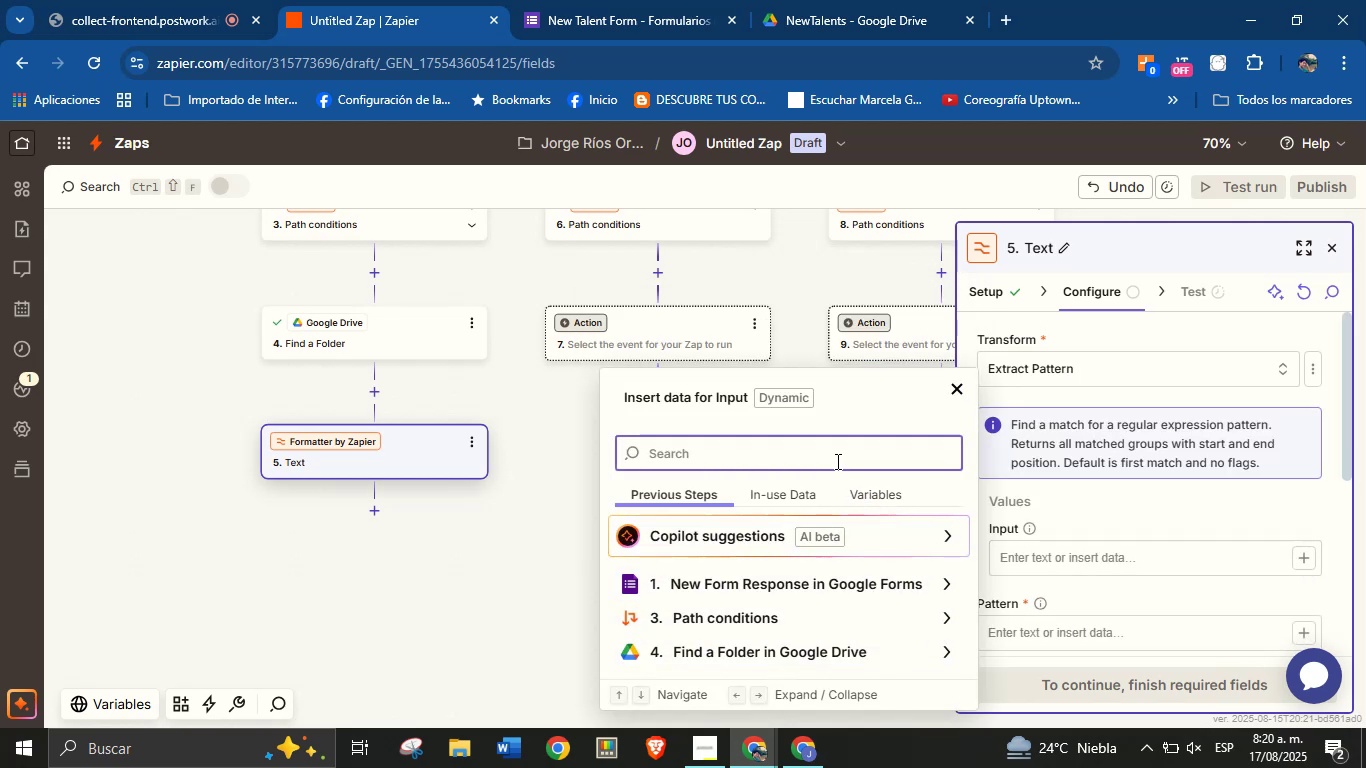 
wait(5.47)
 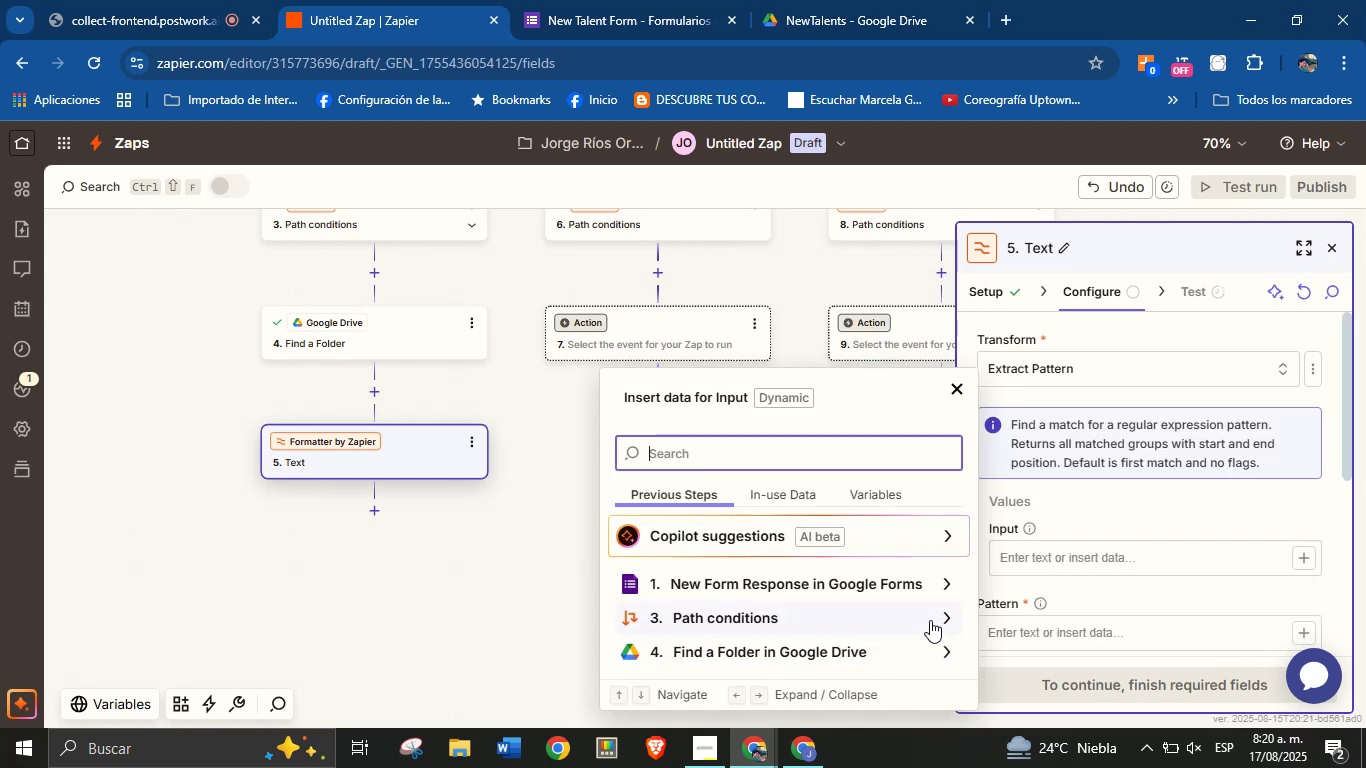 
type(res)
 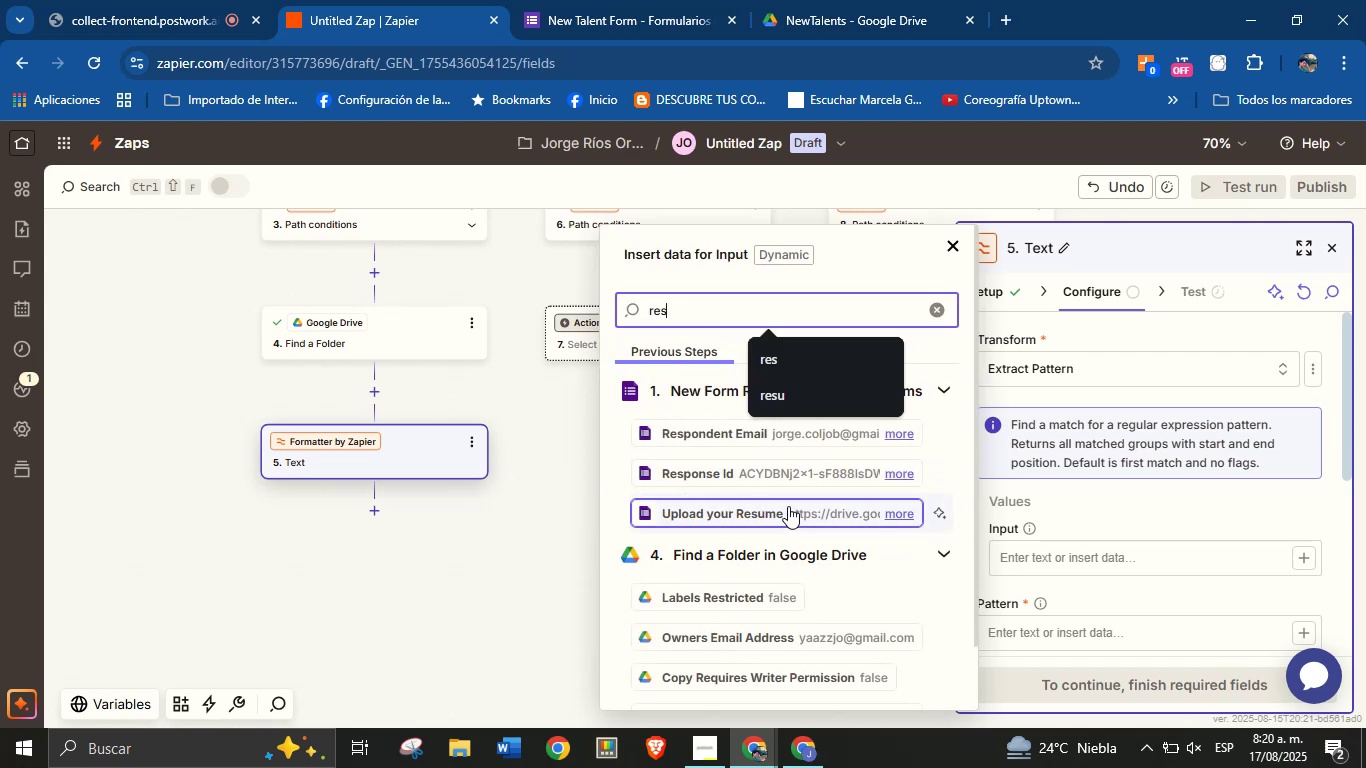 
left_click([788, 506])
 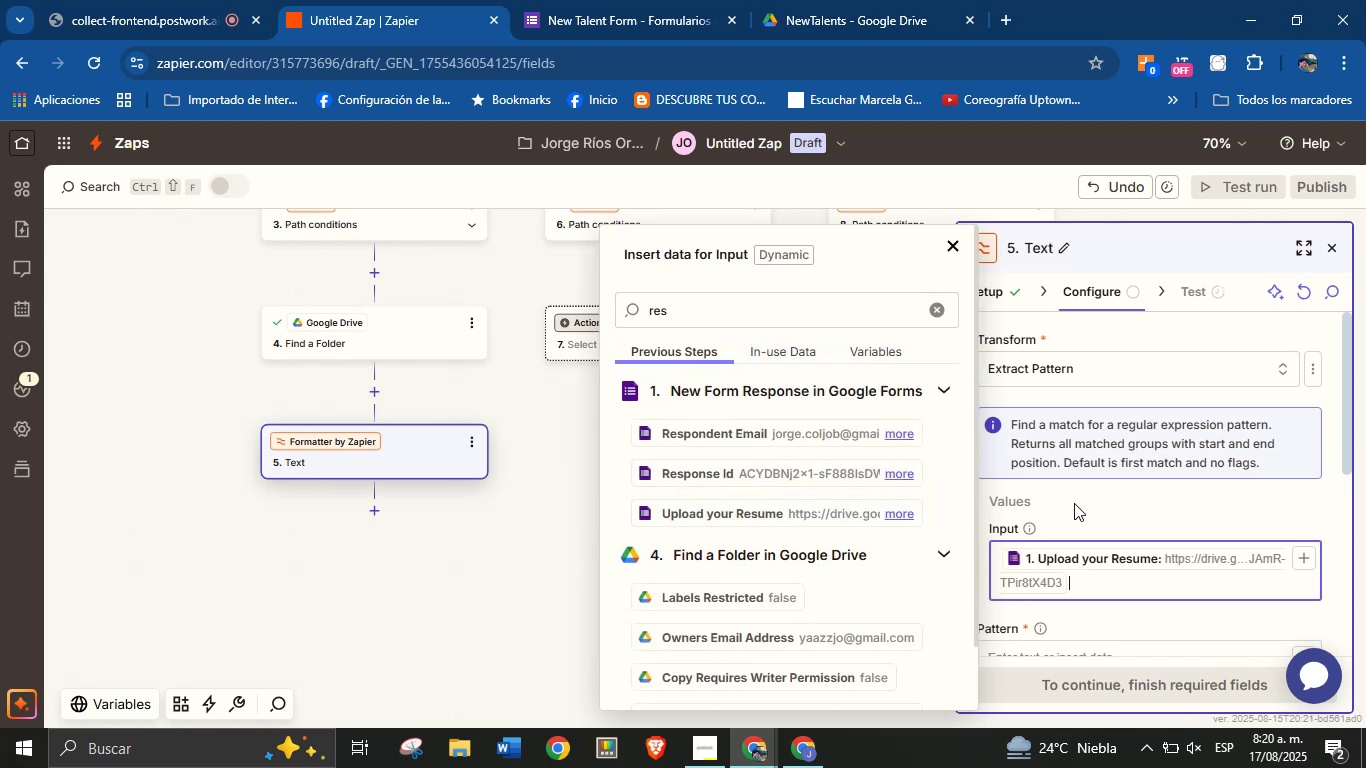 
scroll: coordinate [1078, 504], scroll_direction: down, amount: 1.0
 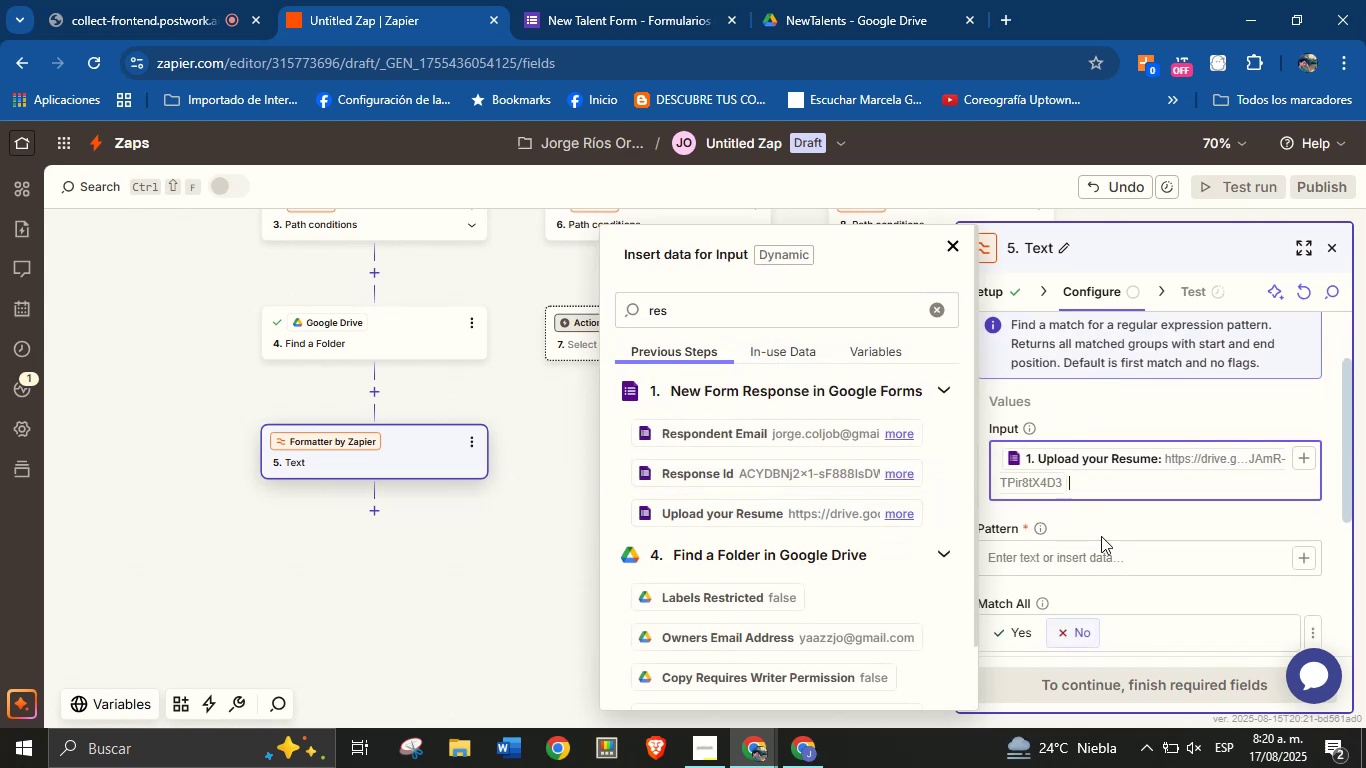 
left_click([1107, 528])
 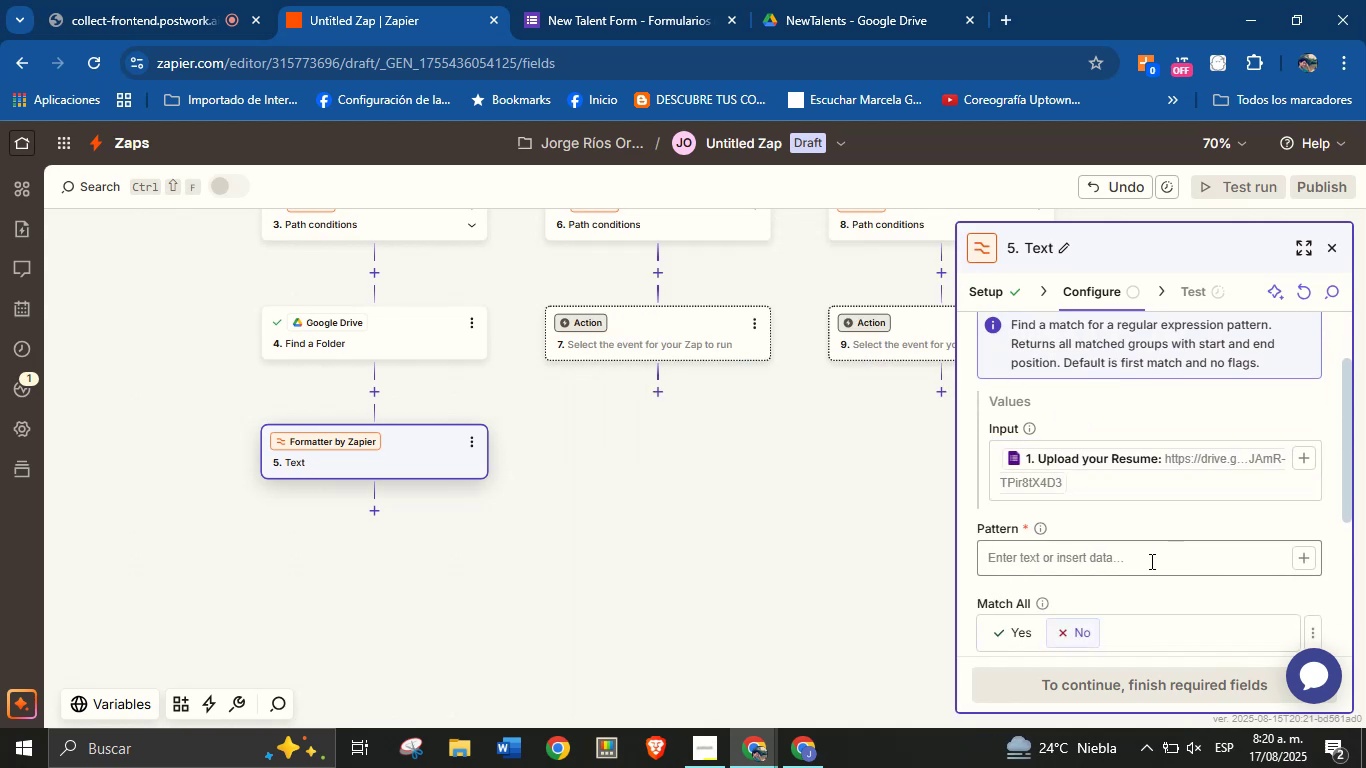 
left_click([1149, 561])
 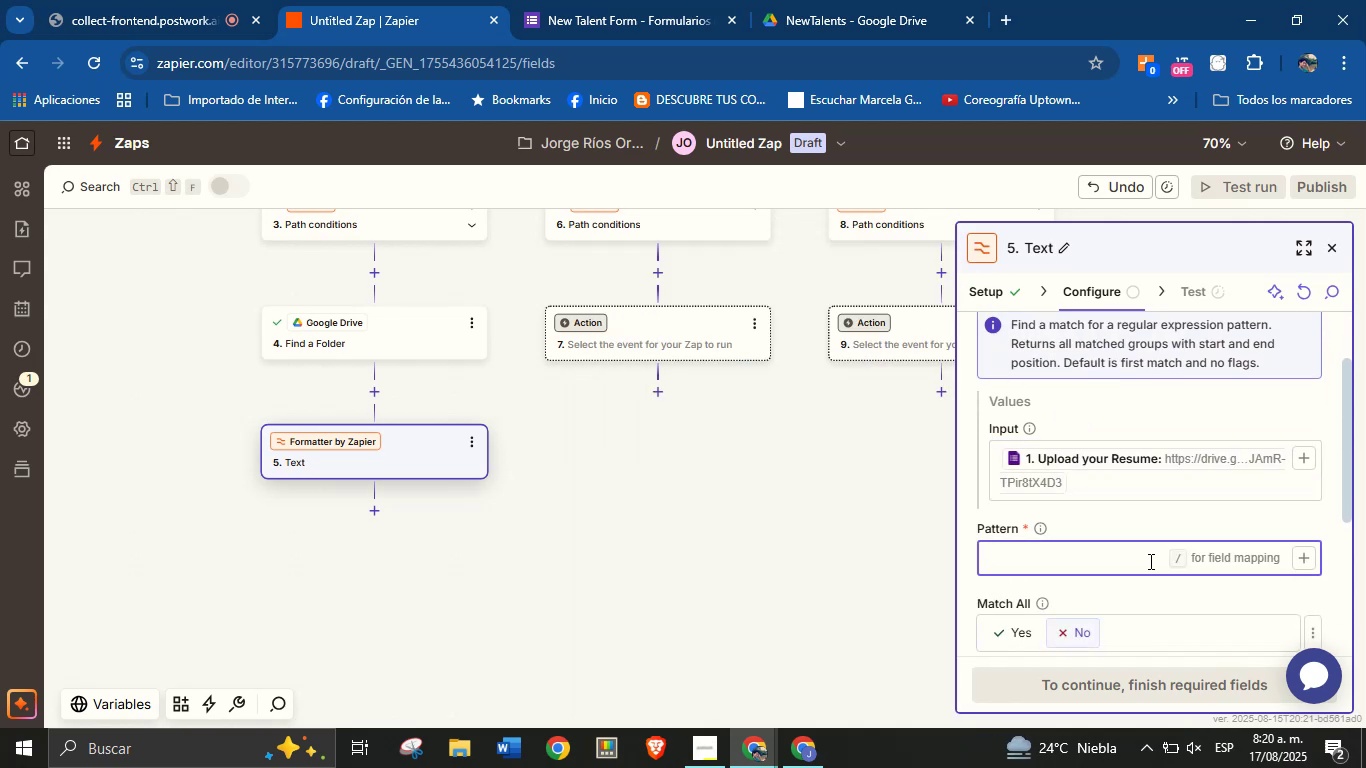 
key(Meta+V)
 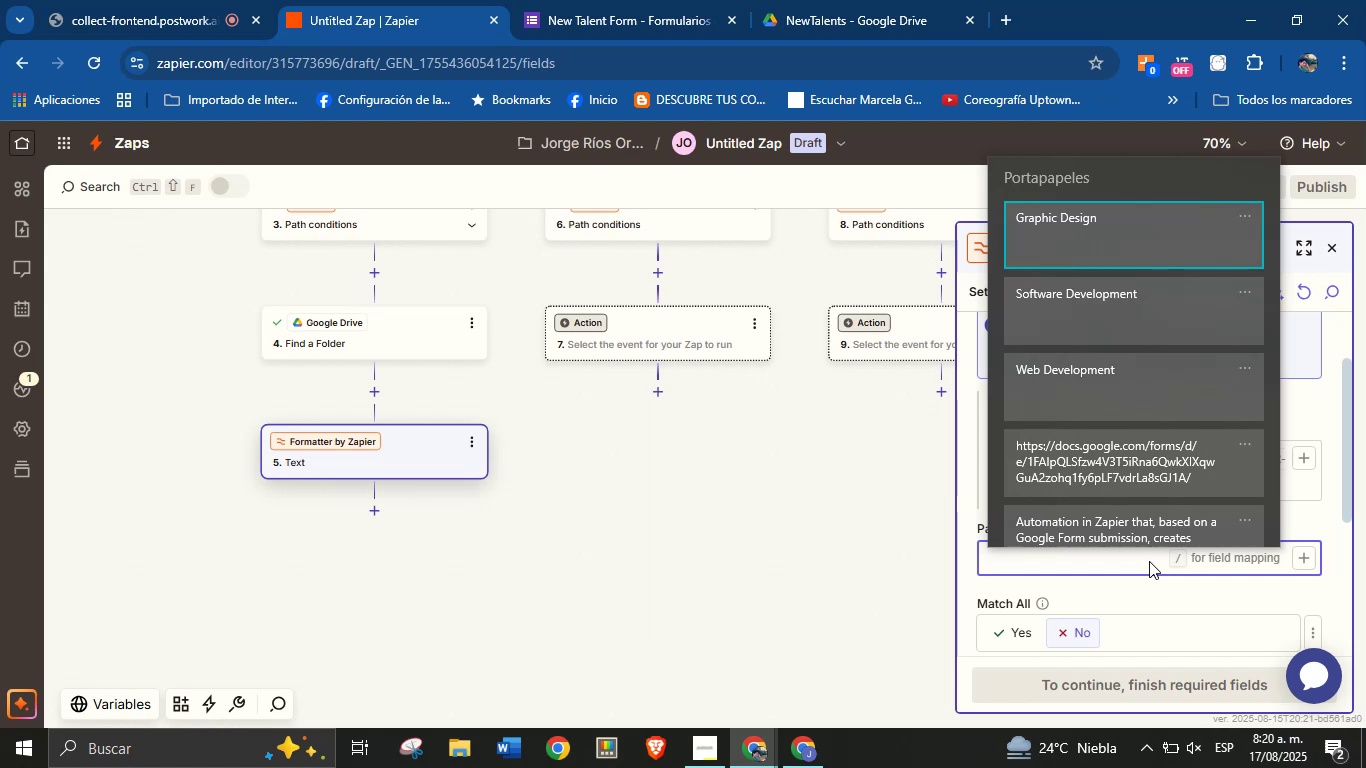 
scroll: coordinate [1101, 433], scroll_direction: down, amount: 4.0
 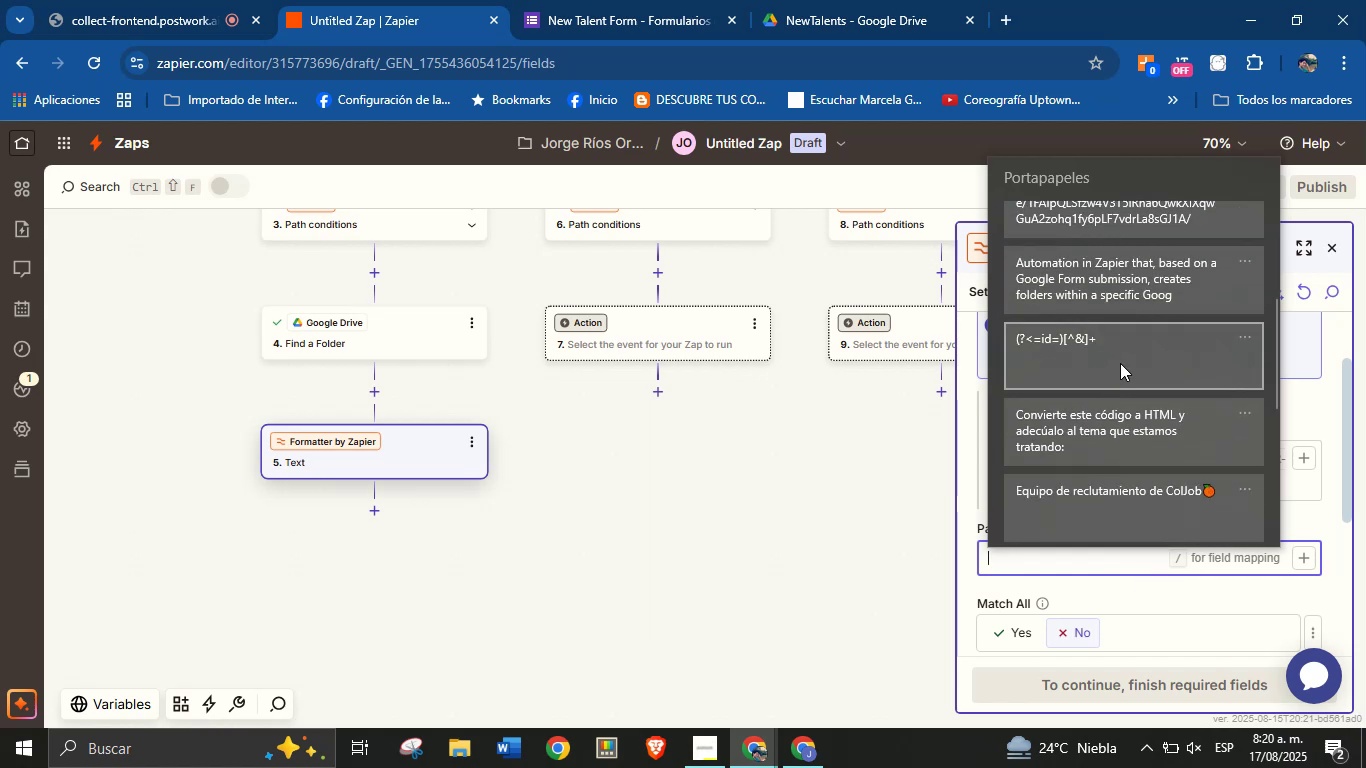 
left_click([1120, 364])
 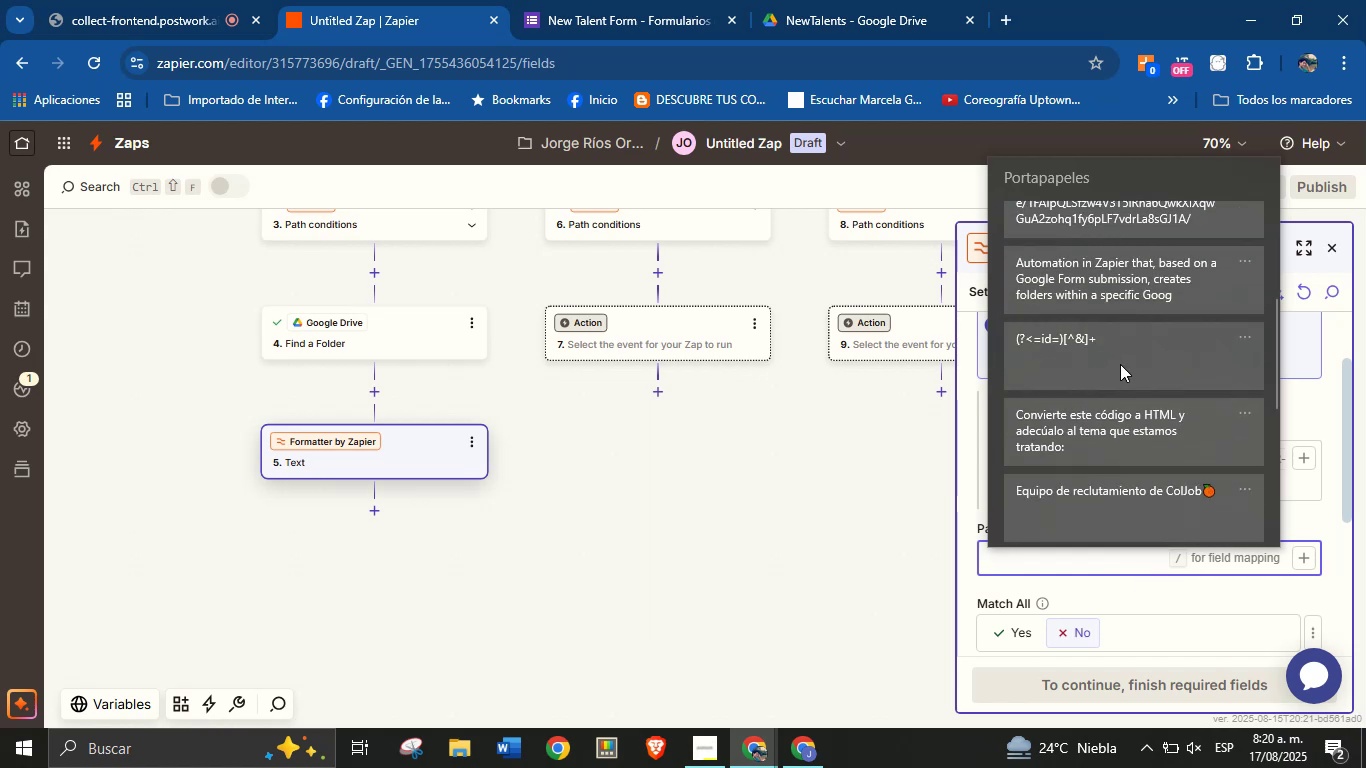 
key(Control+ControlLeft)
 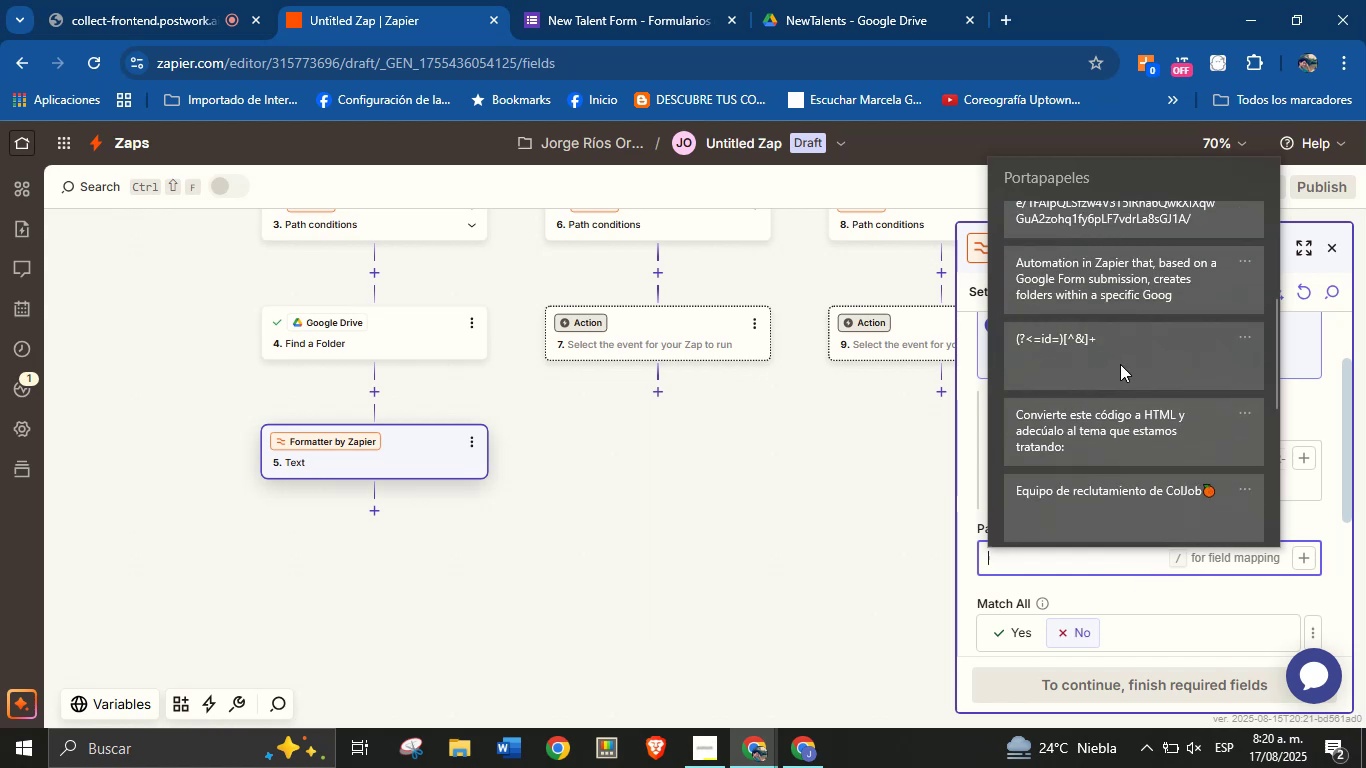 
key(Control+V)
 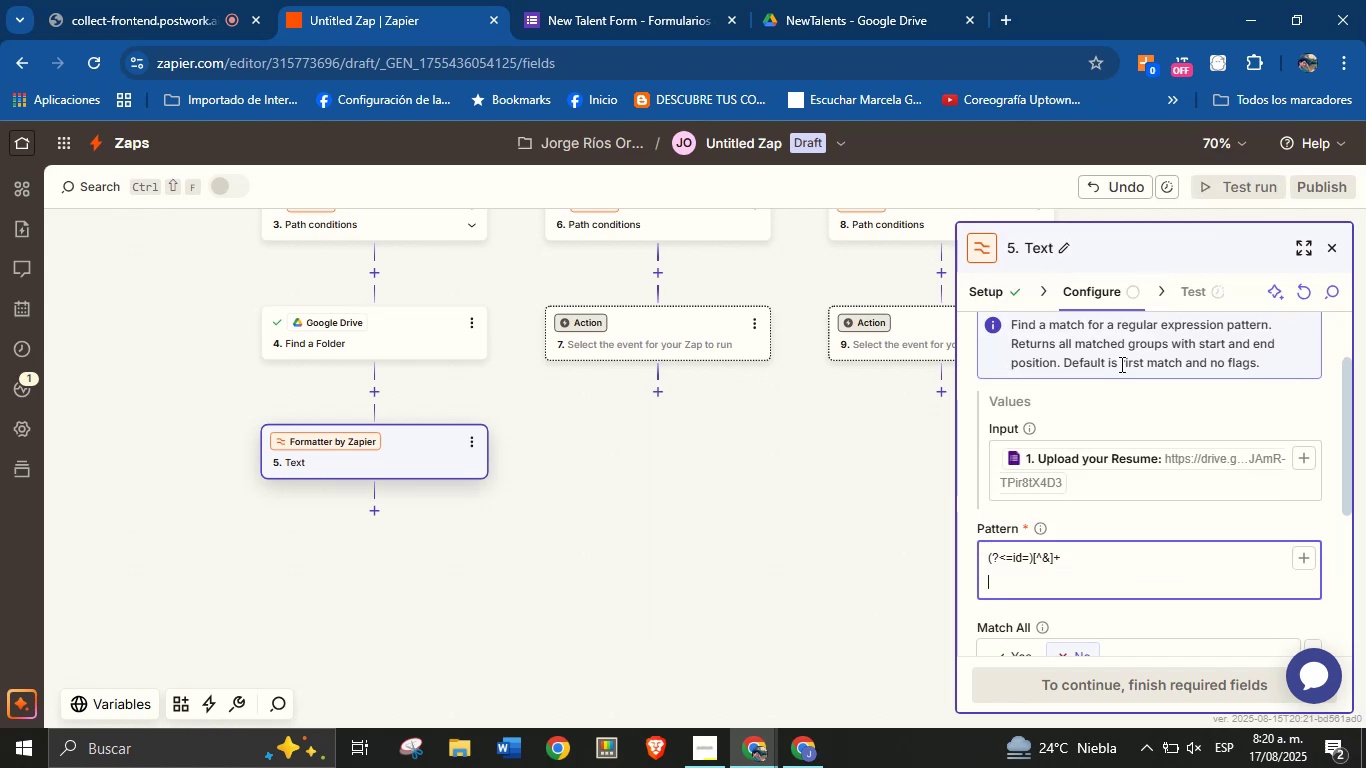 
key(Backspace)
 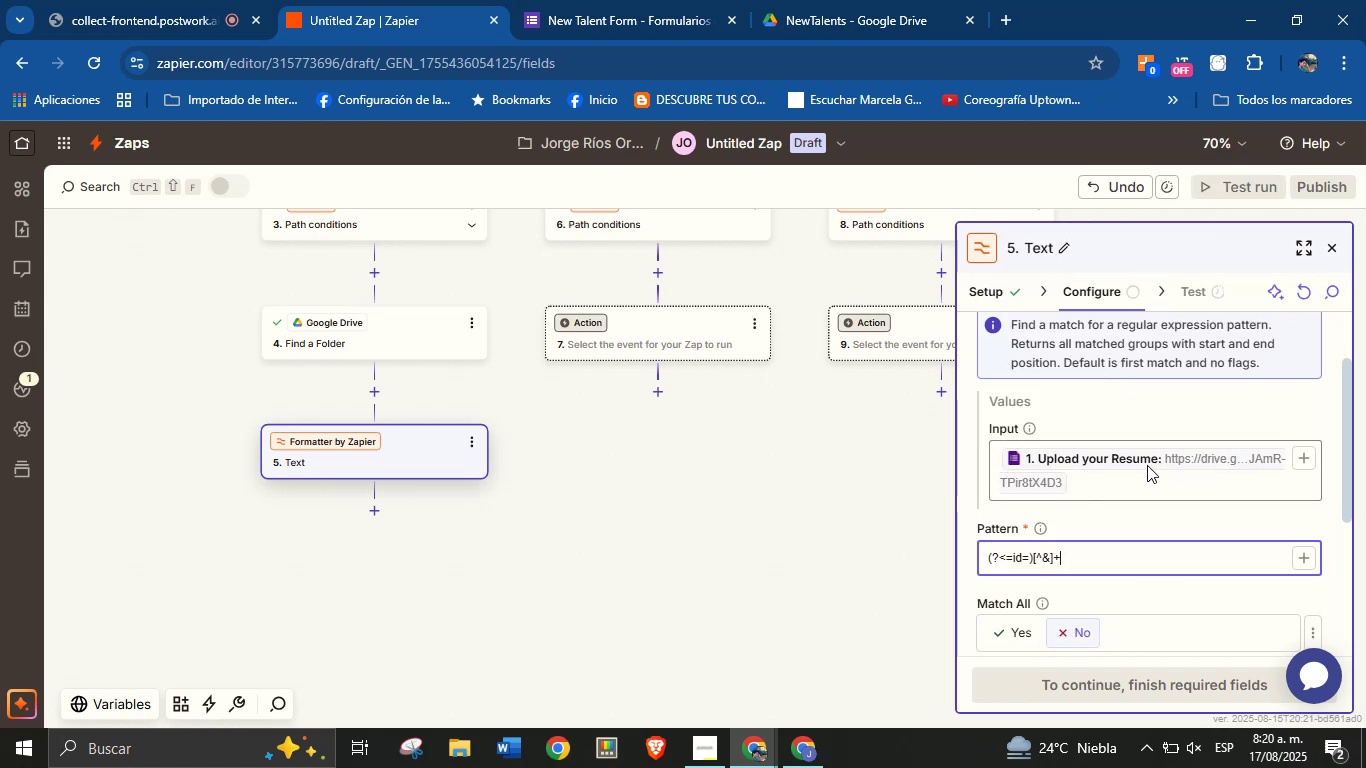 
left_click([1161, 511])
 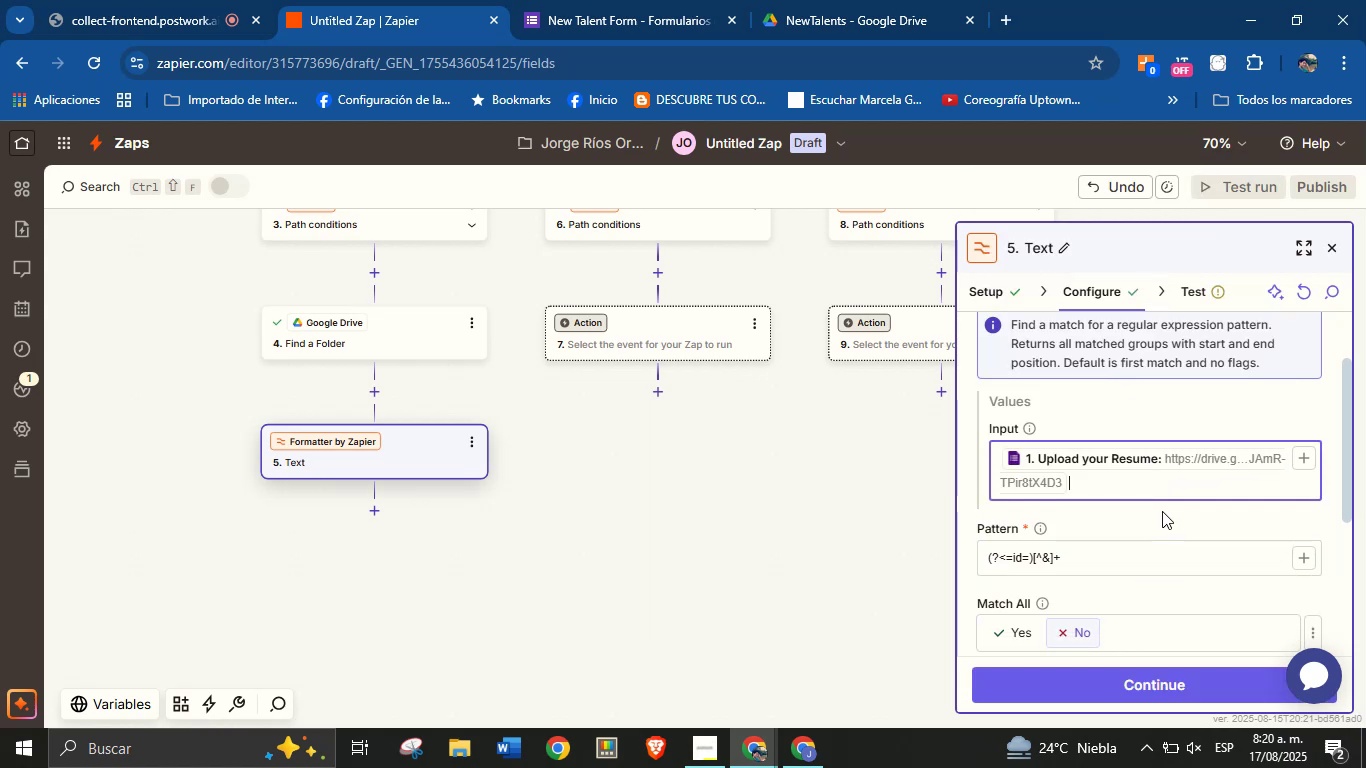 
scroll: coordinate [1154, 529], scroll_direction: down, amount: 5.0
 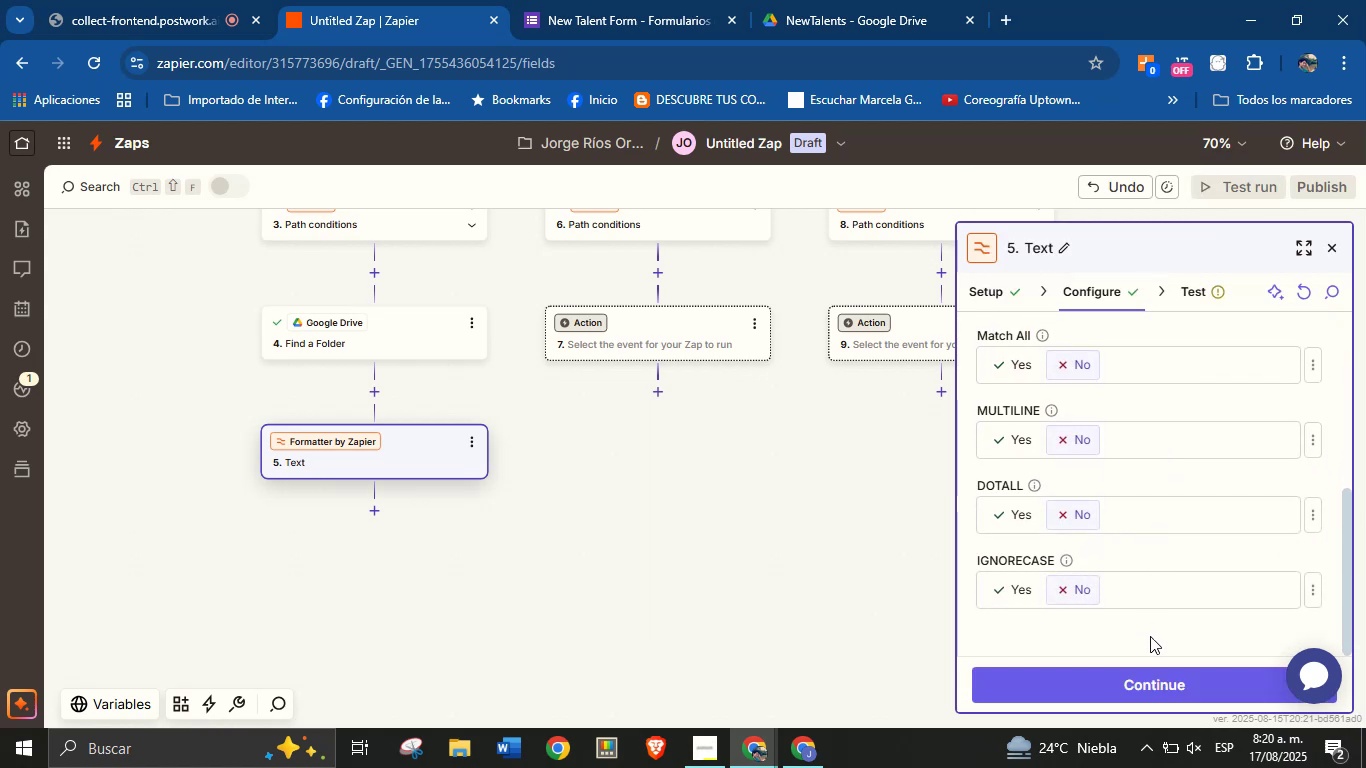 
mouse_move([1174, 666])
 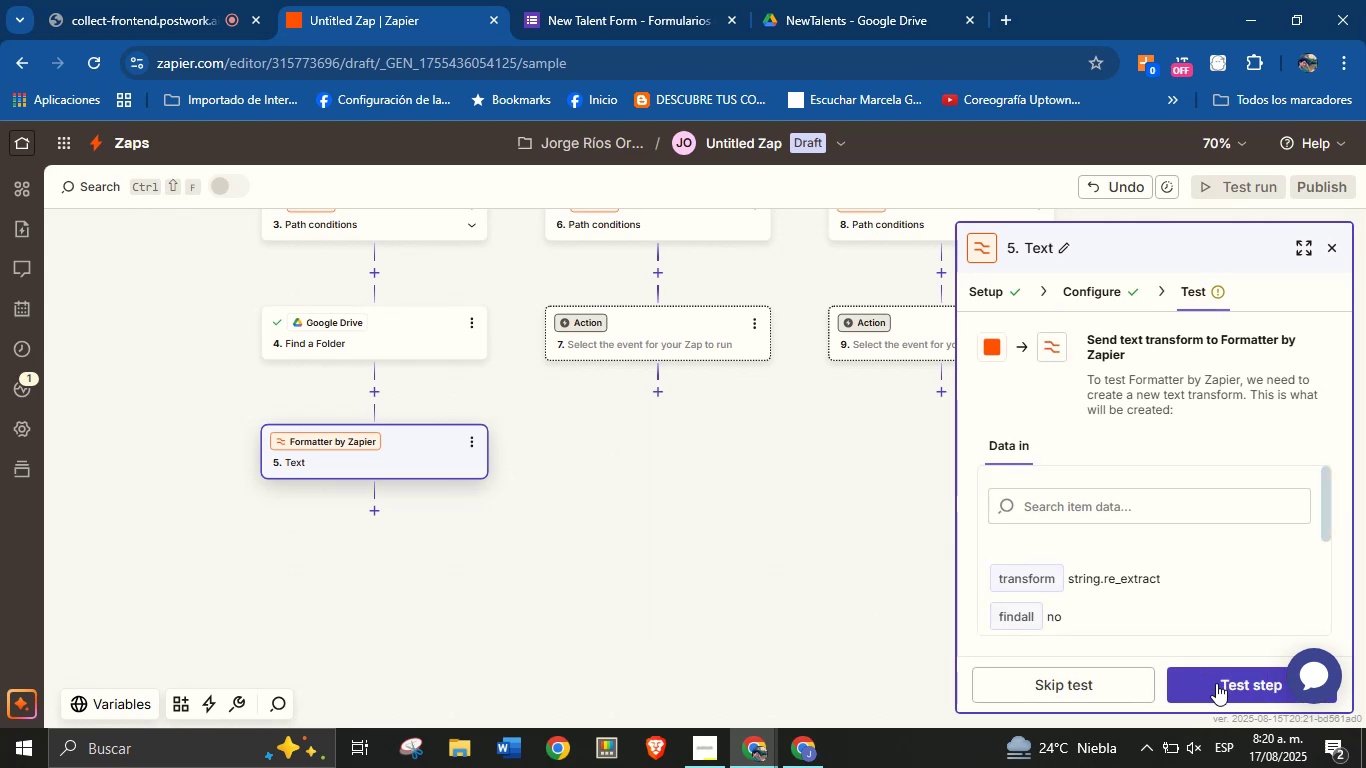 
left_click([1216, 682])
 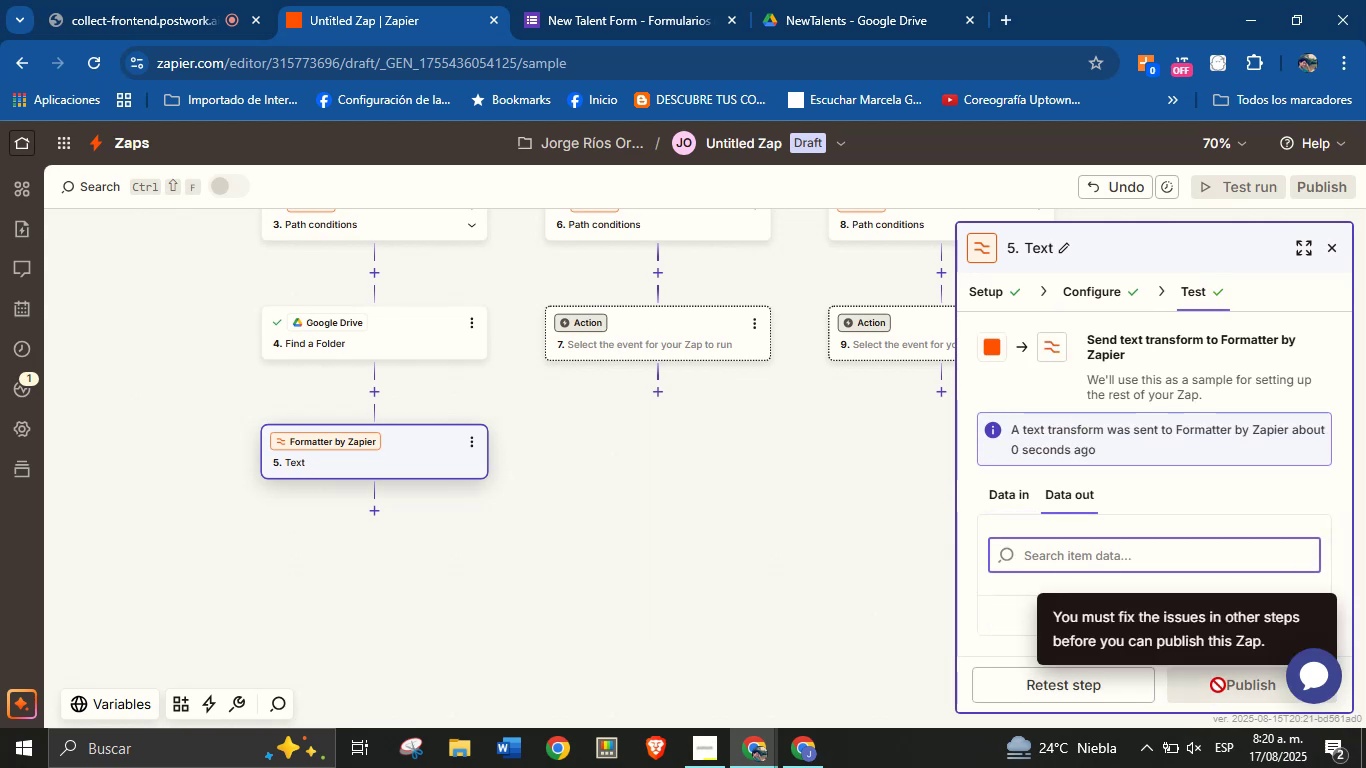 
wait(7.82)
 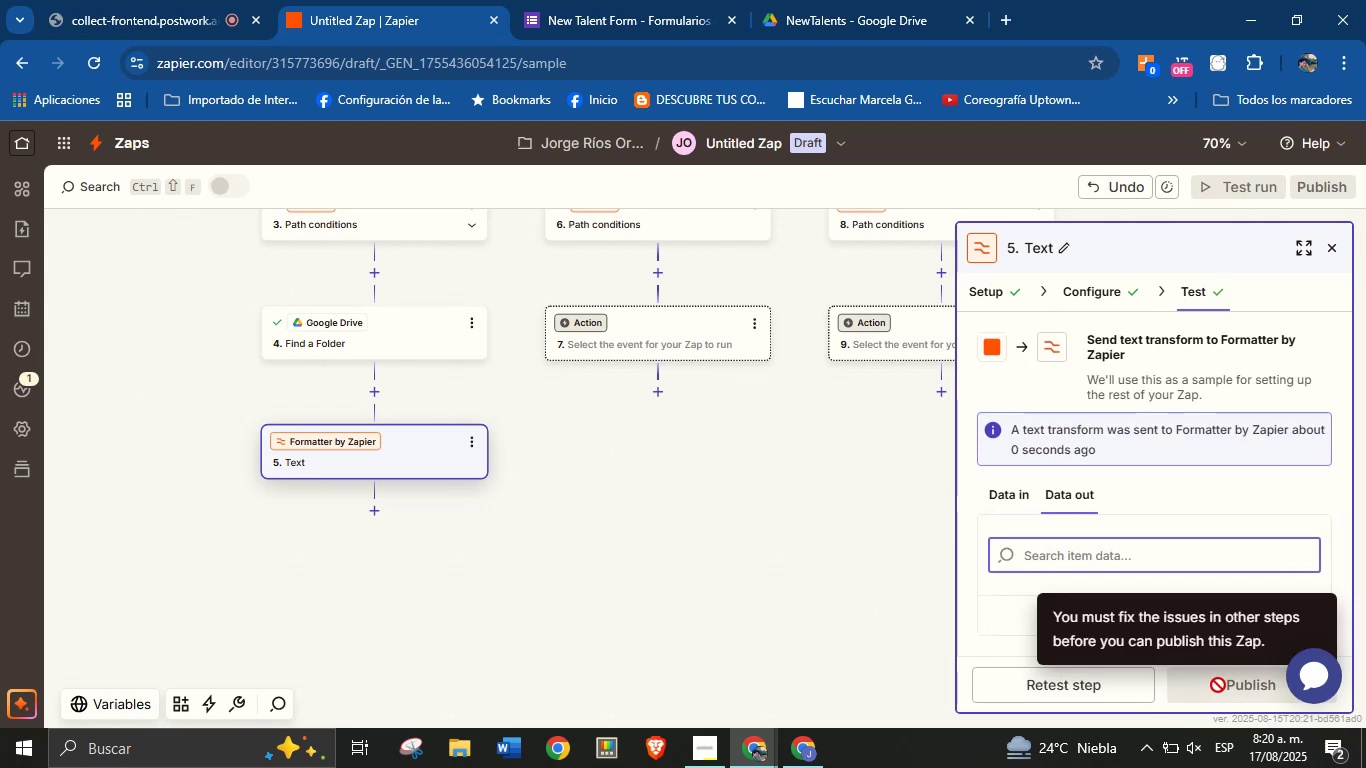 
left_click([381, 509])
 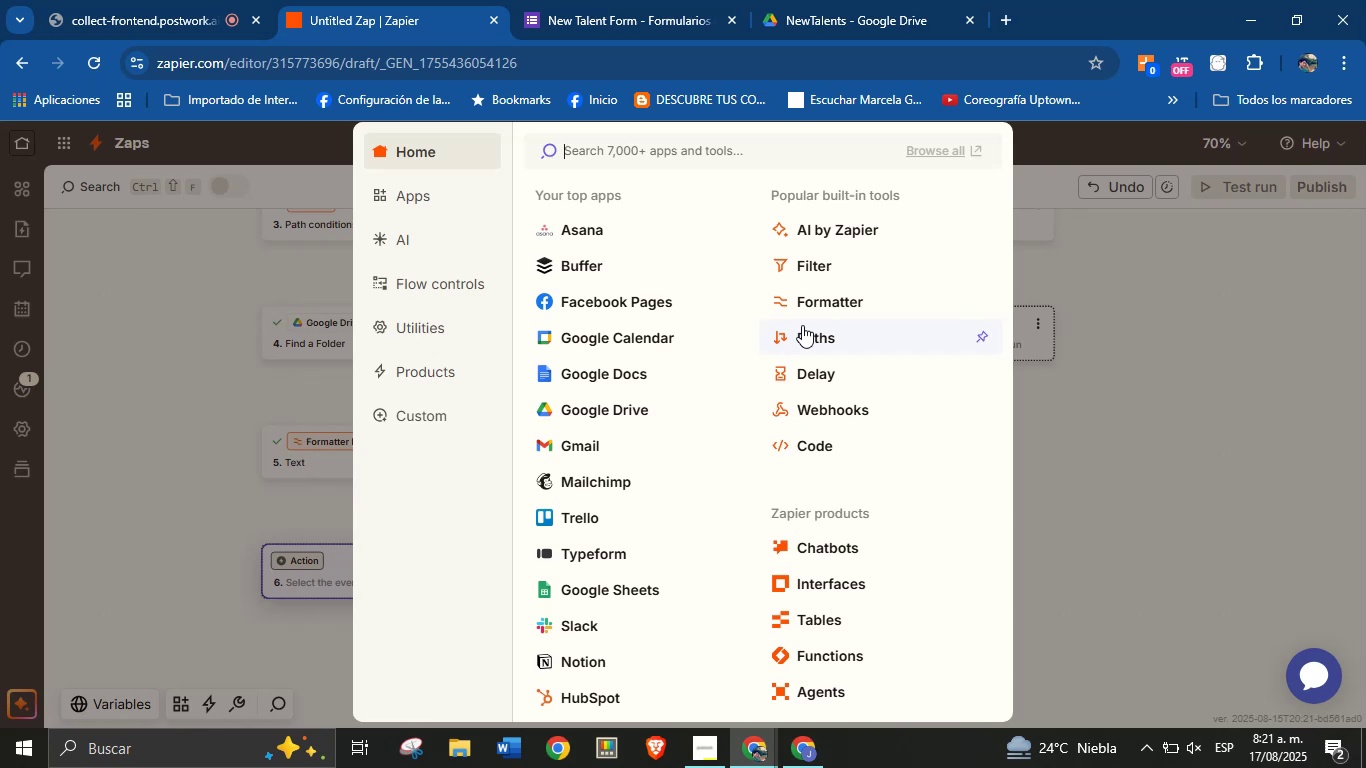 
wait(37.52)
 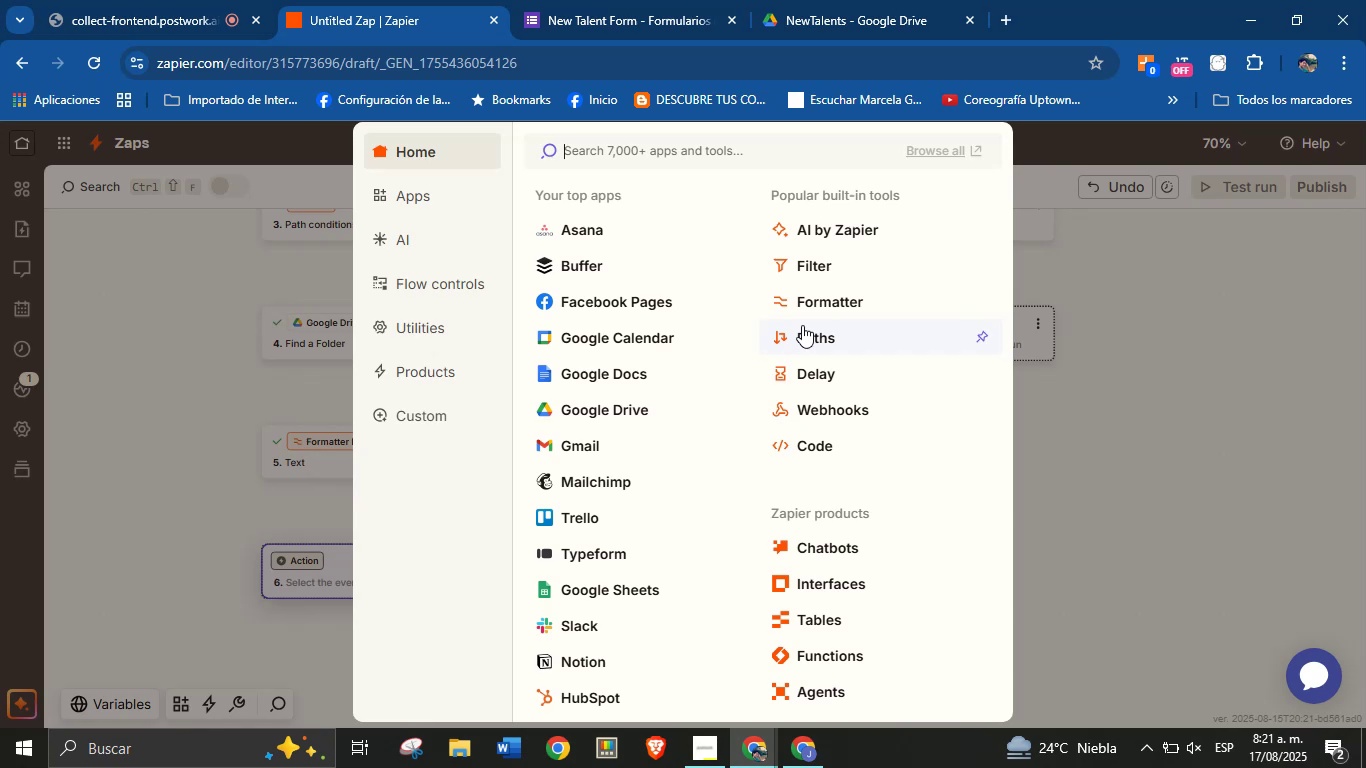 
left_click([618, 418])
 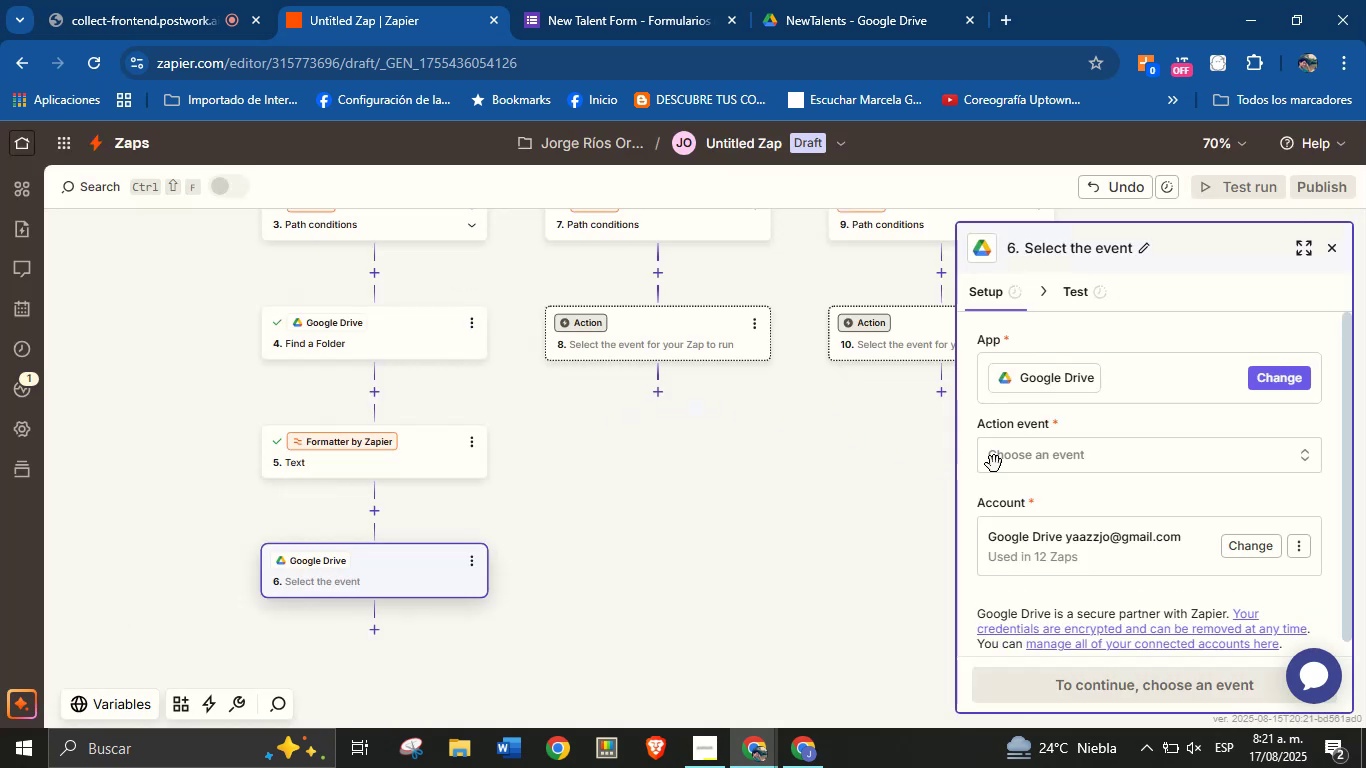 
left_click([1068, 457])
 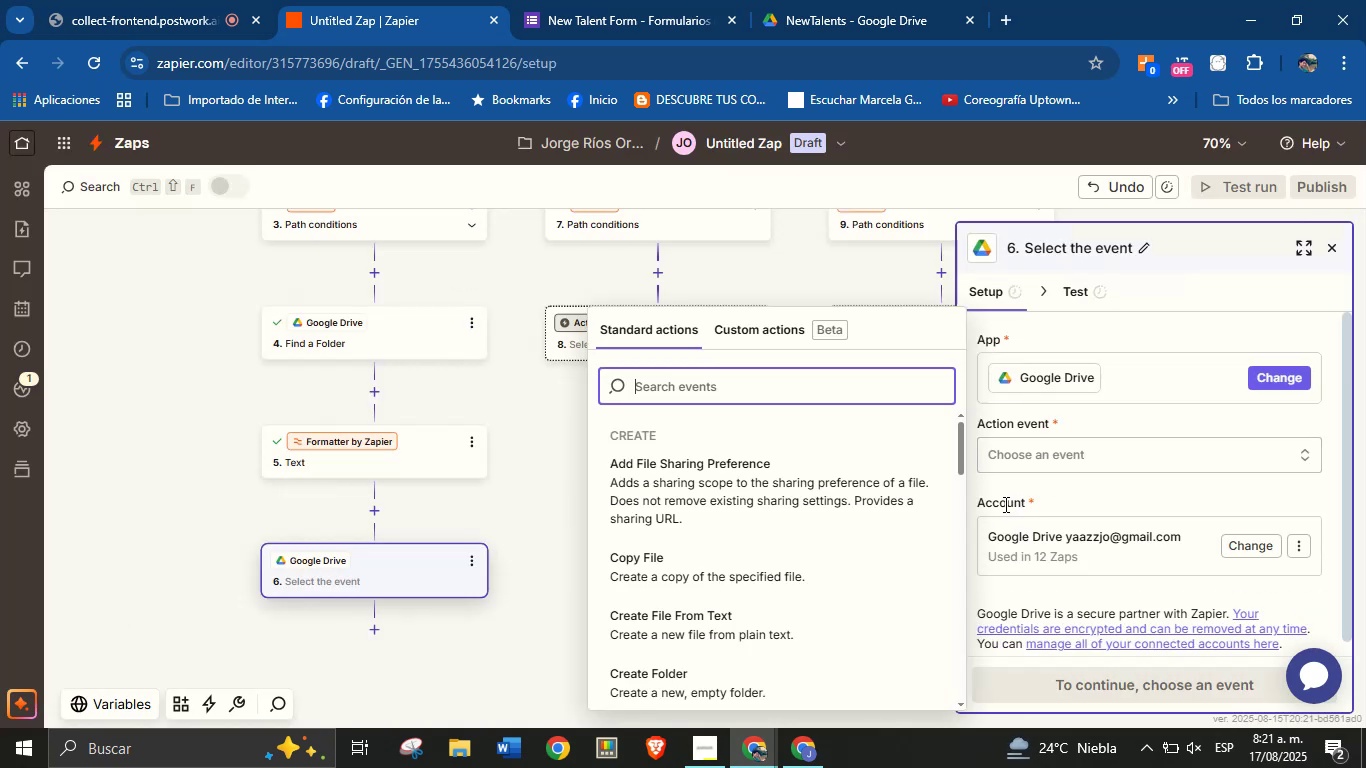 
scroll: coordinate [795, 535], scroll_direction: down, amount: 17.0
 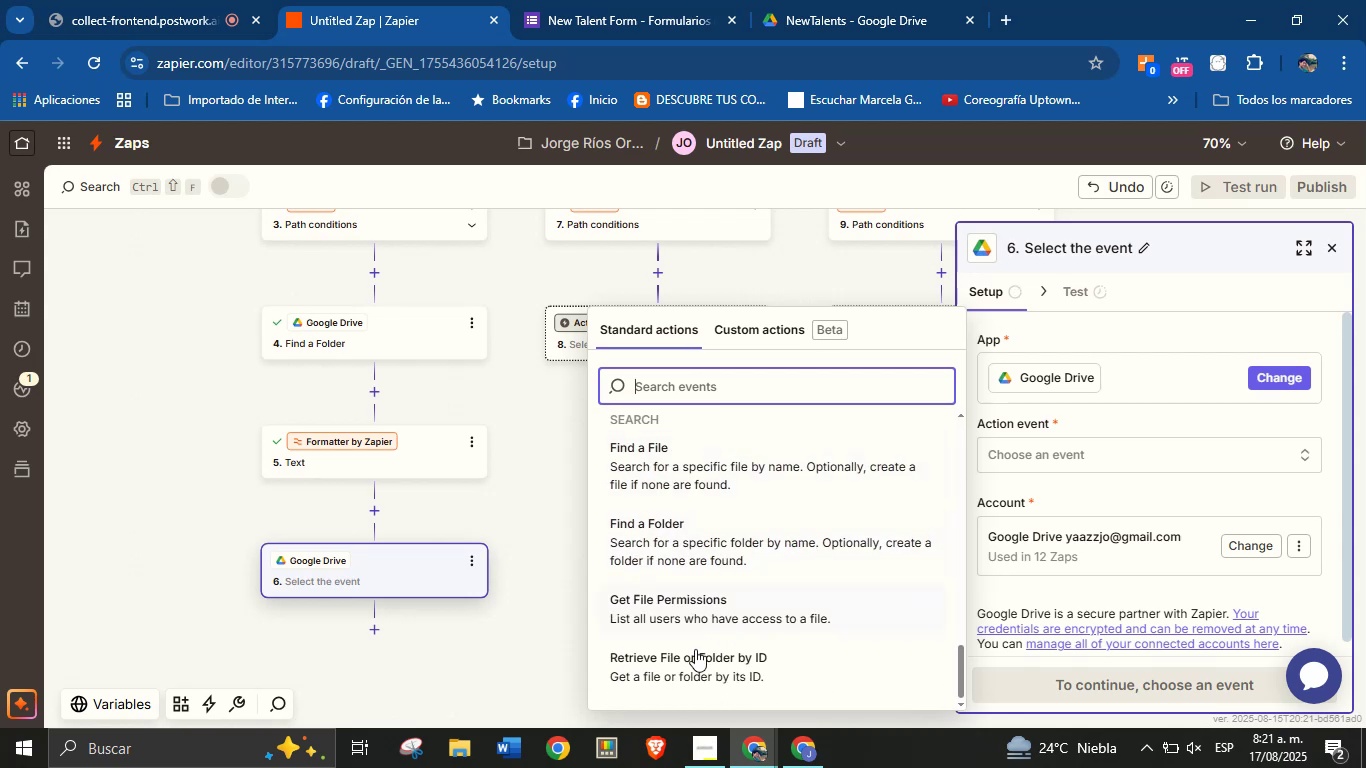 
left_click([689, 658])
 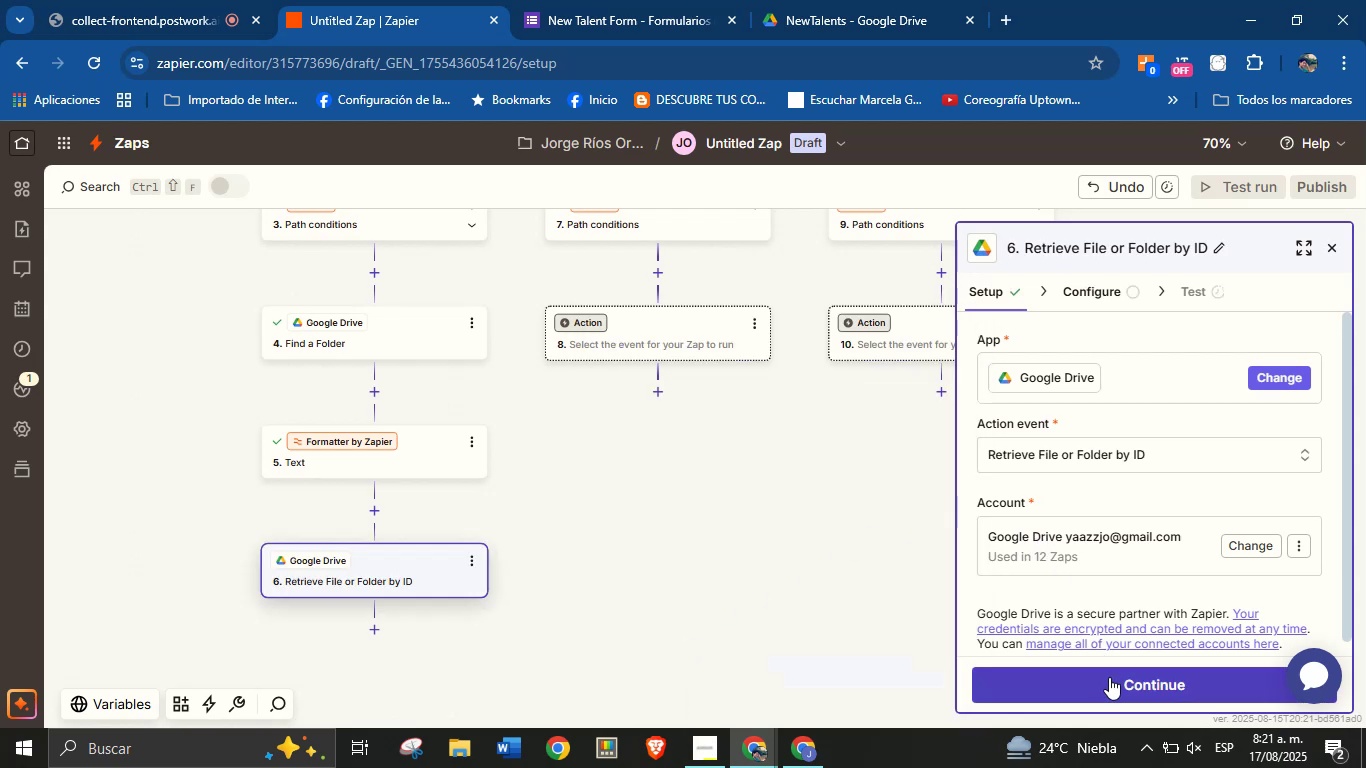 
wait(8.17)
 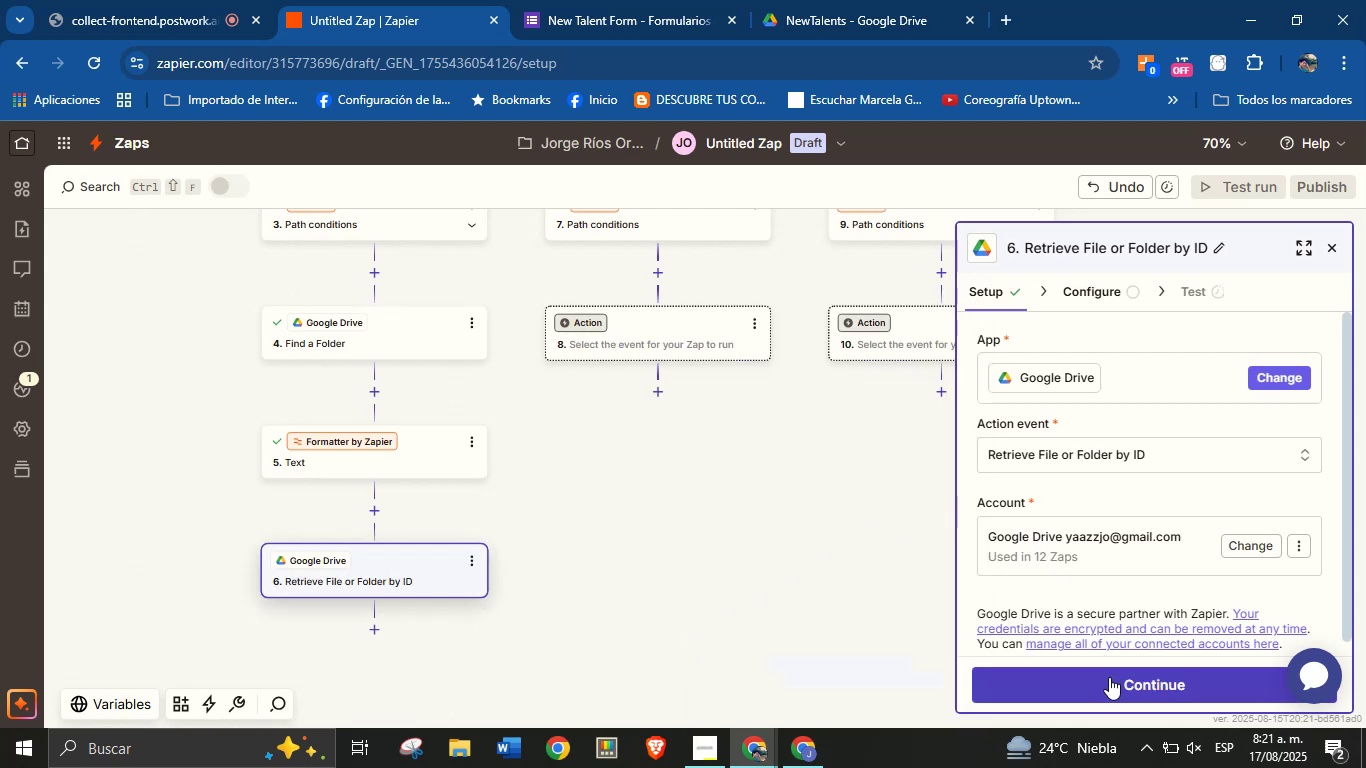 
scroll: coordinate [1112, 495], scroll_direction: down, amount: 1.0
 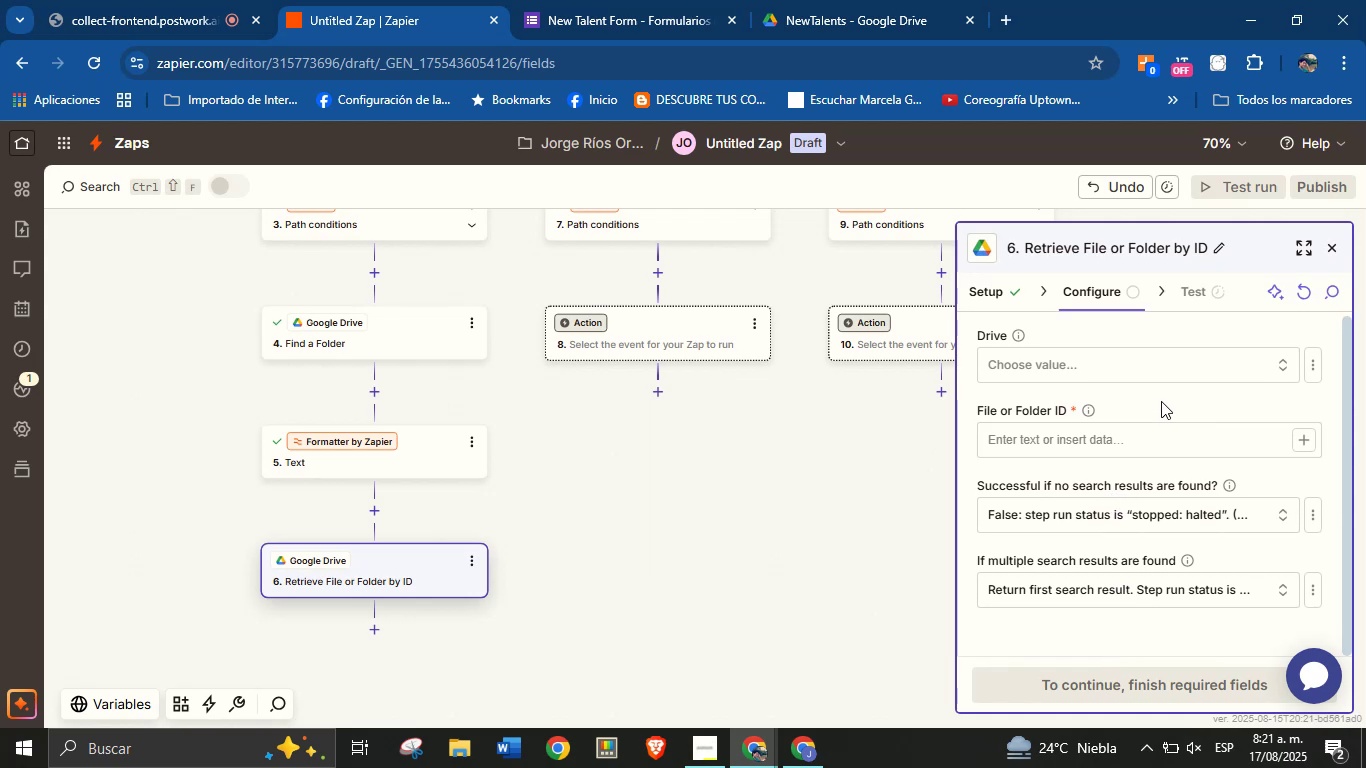 
left_click([1179, 374])
 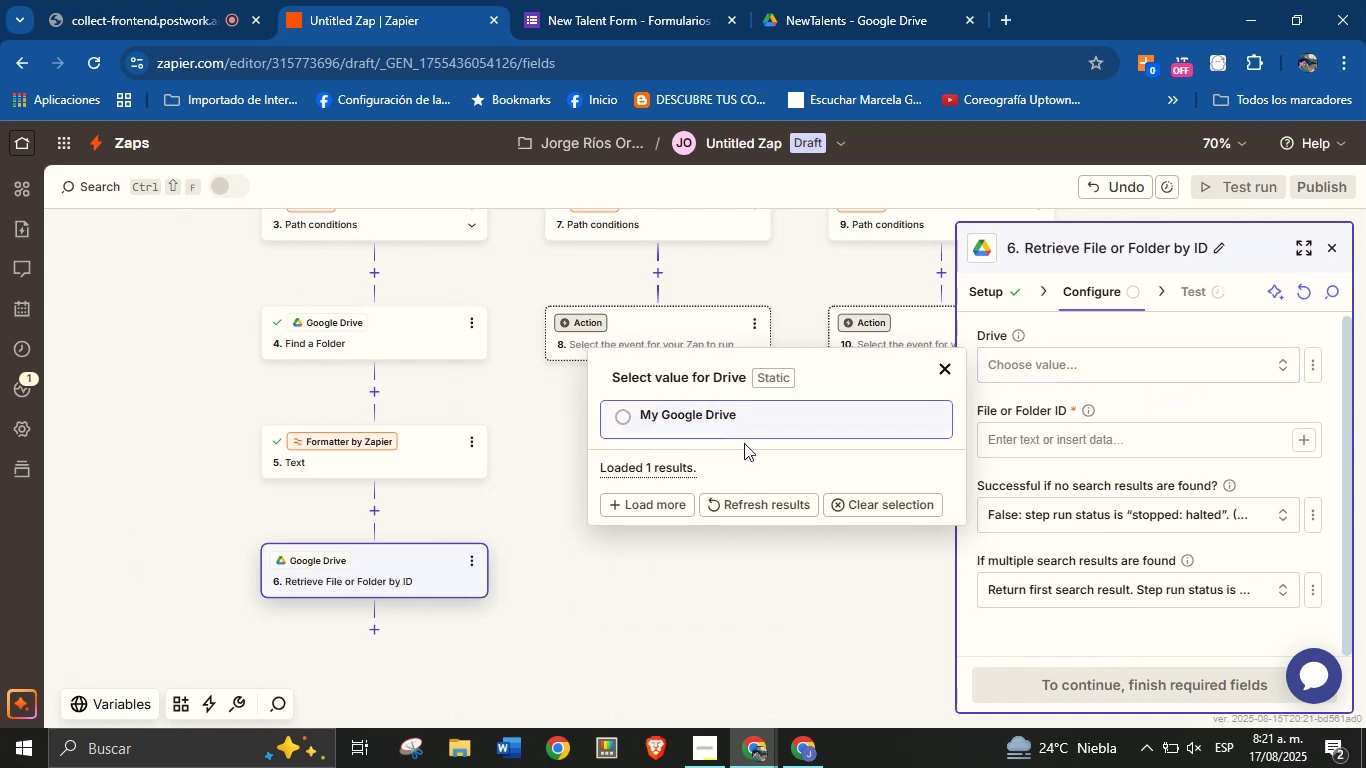 
left_click([749, 428])
 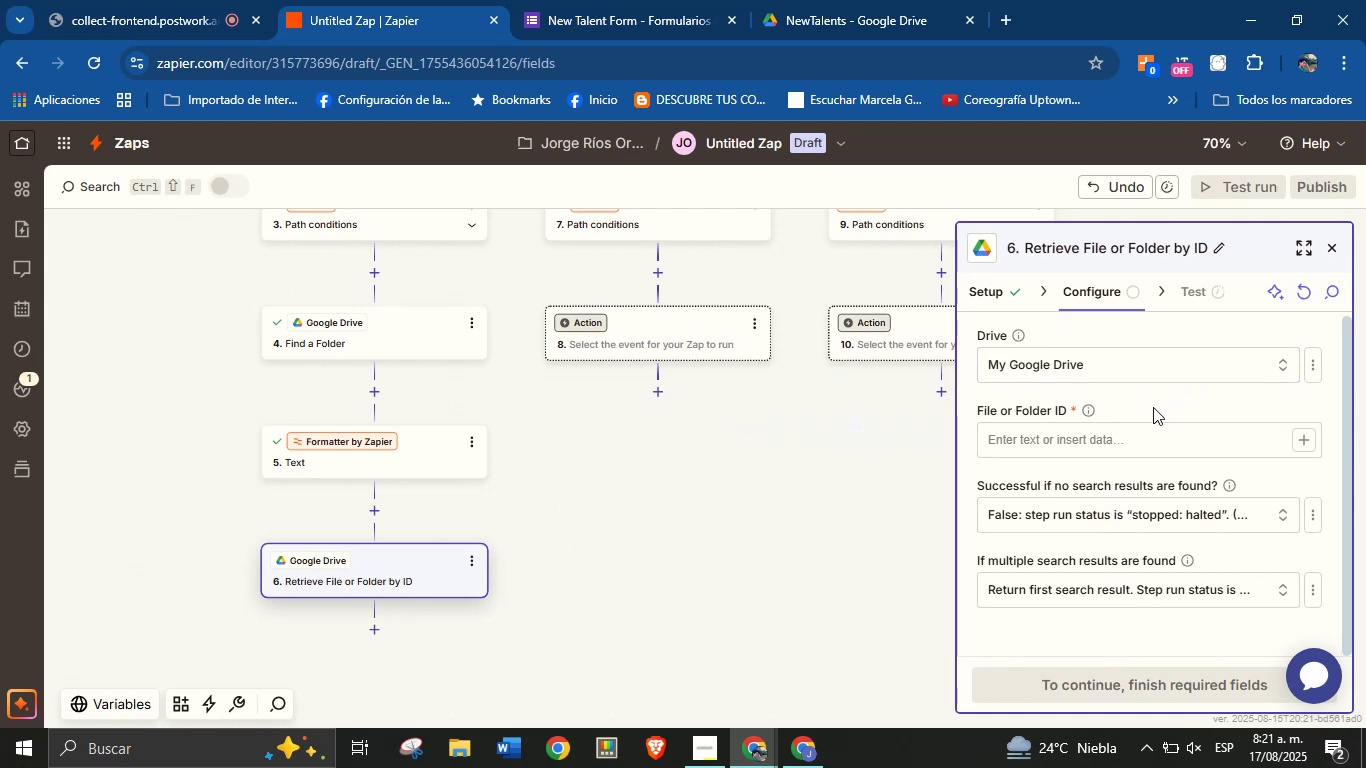 
left_click([1162, 400])
 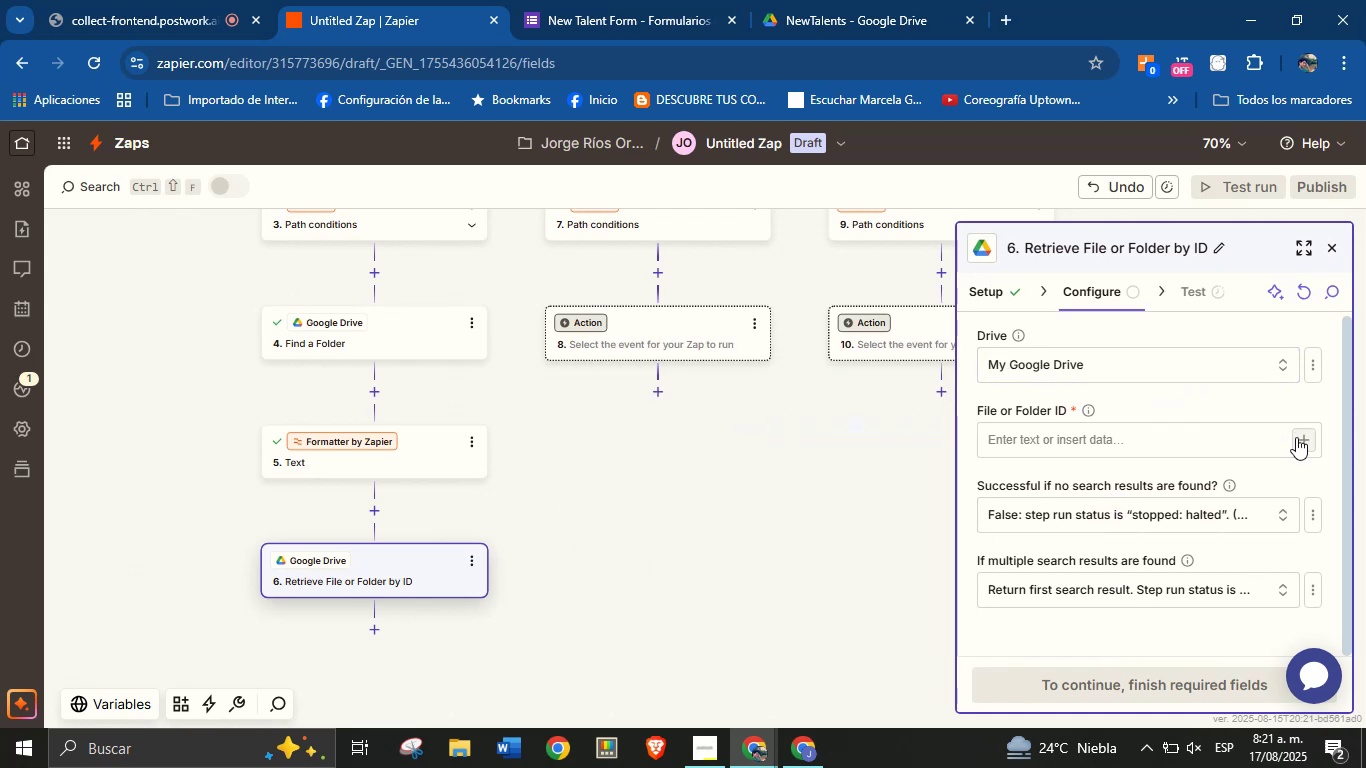 
left_click([1297, 437])
 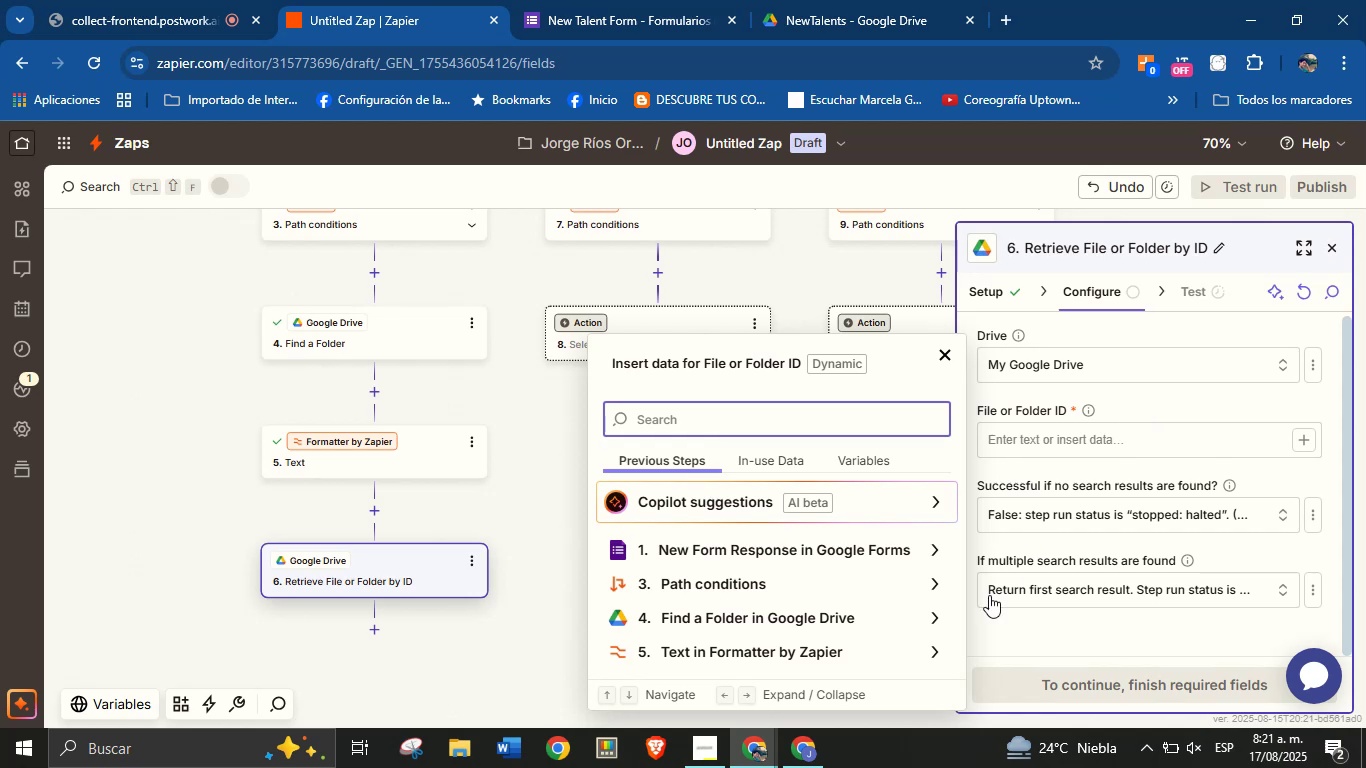 
left_click([935, 614])
 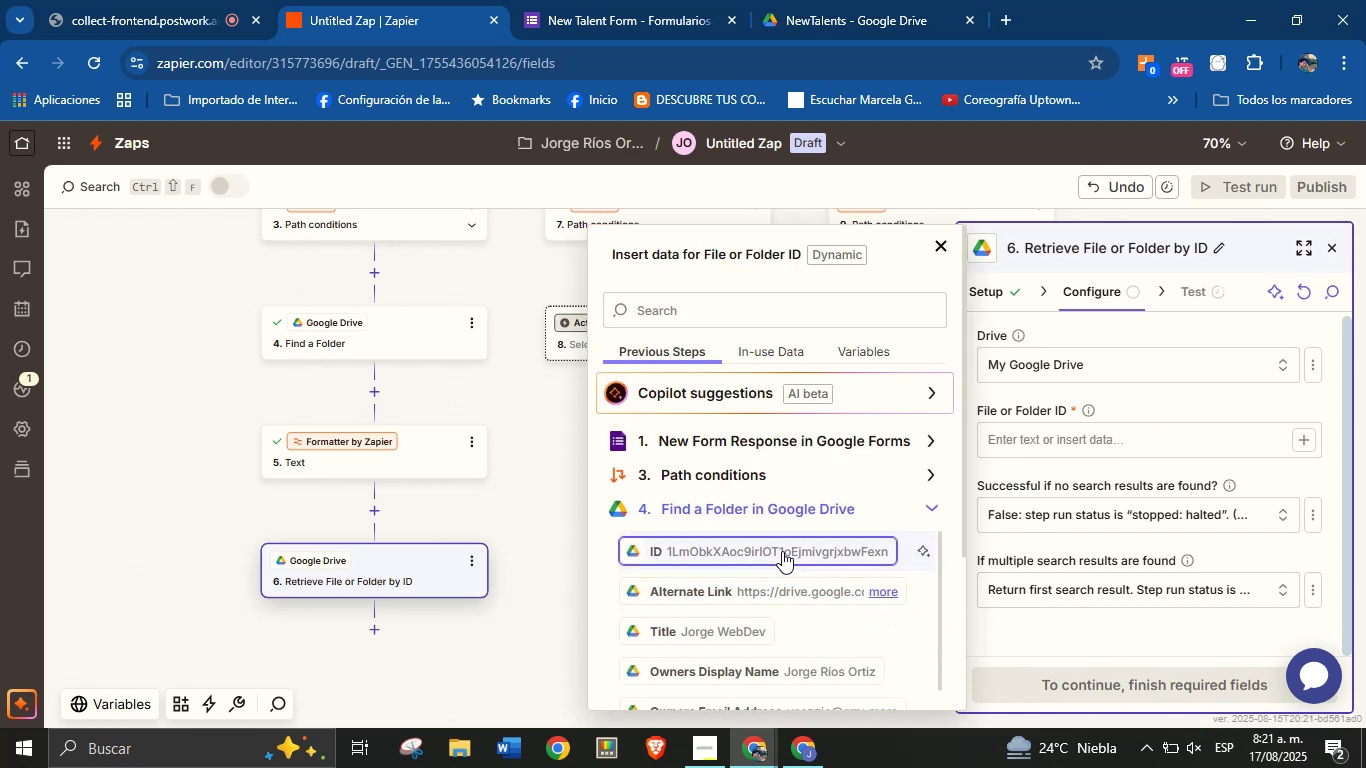 
left_click([782, 551])
 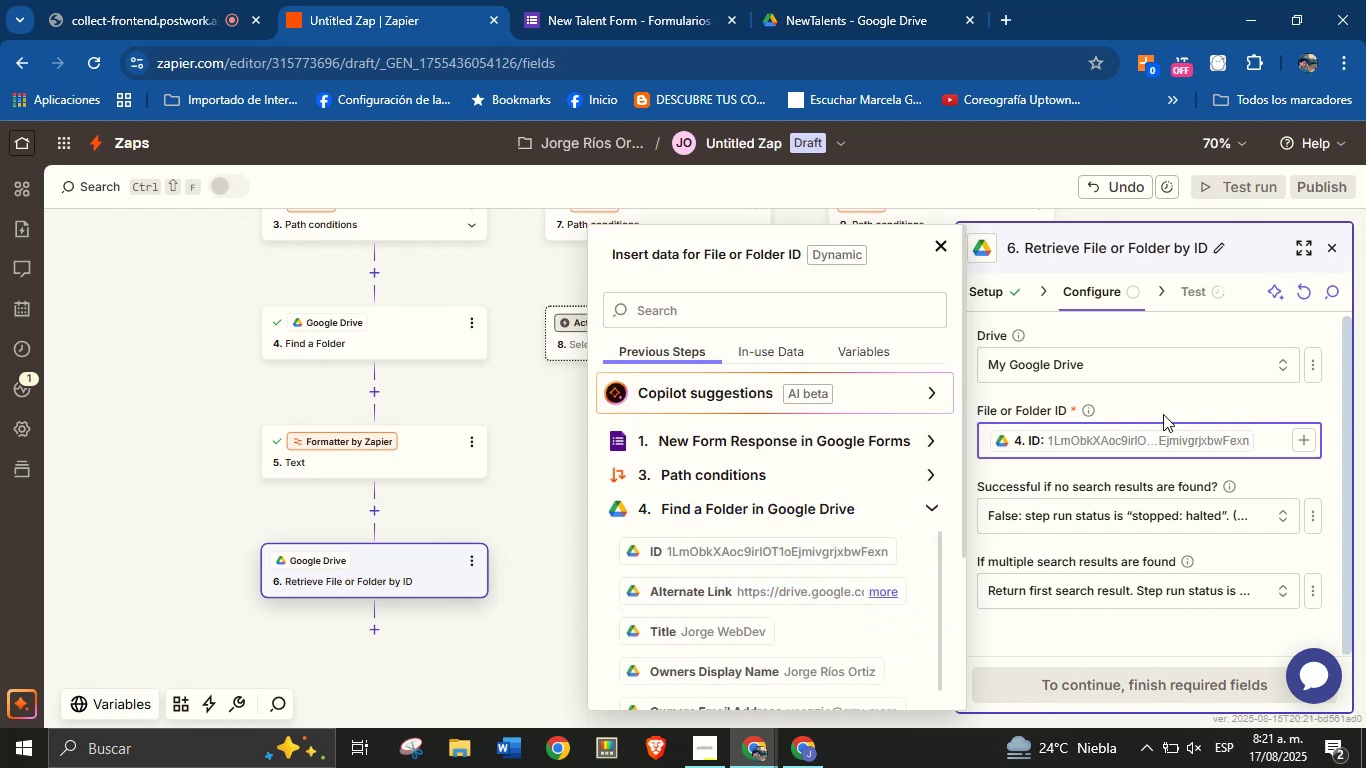 
left_click([1169, 404])
 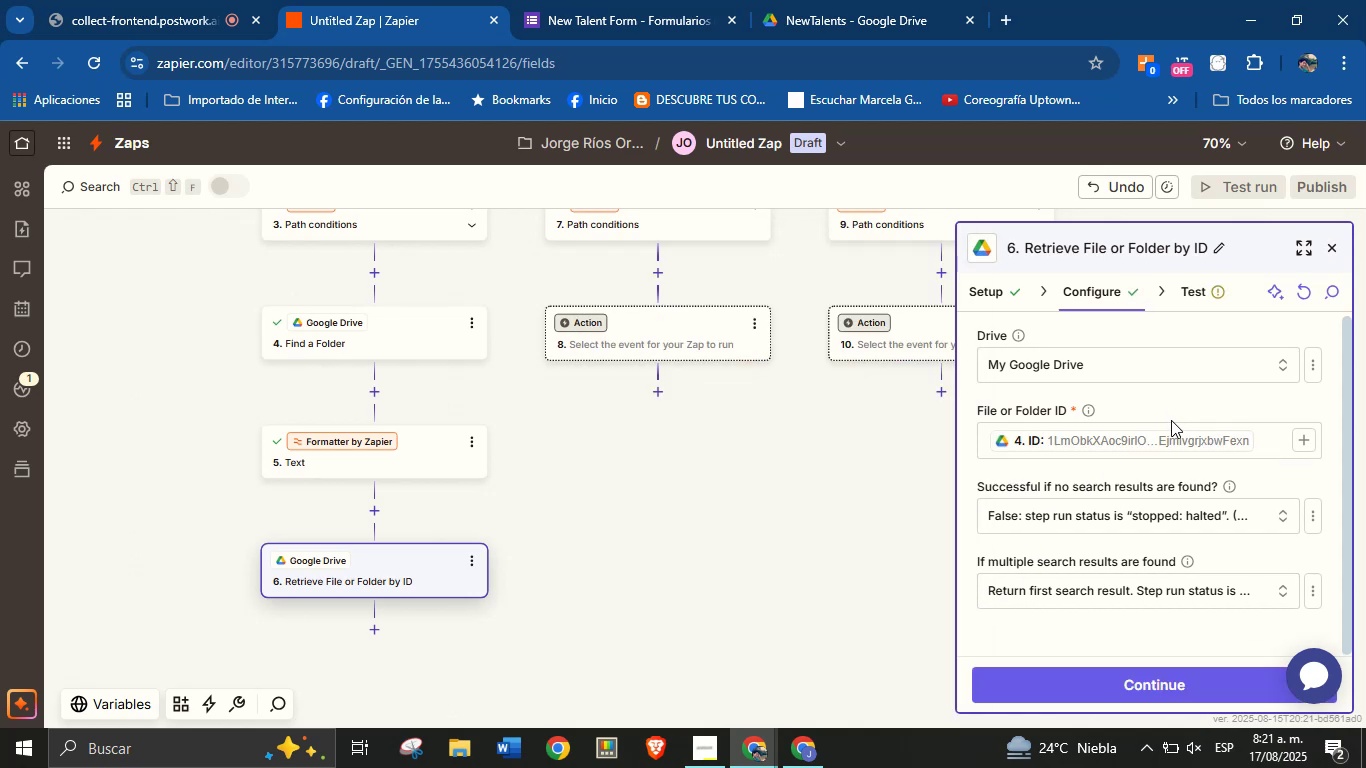 
scroll: coordinate [1173, 469], scroll_direction: down, amount: 2.0
 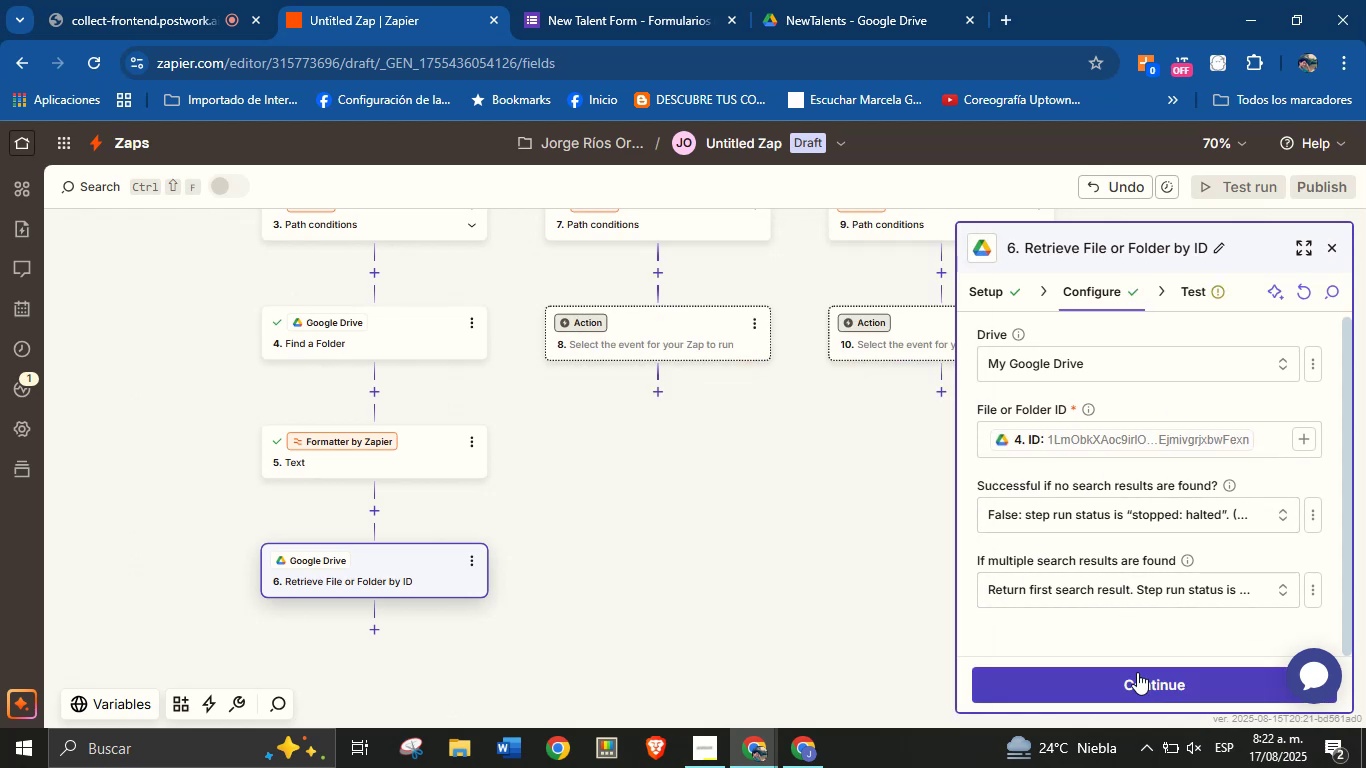 
left_click([1137, 672])
 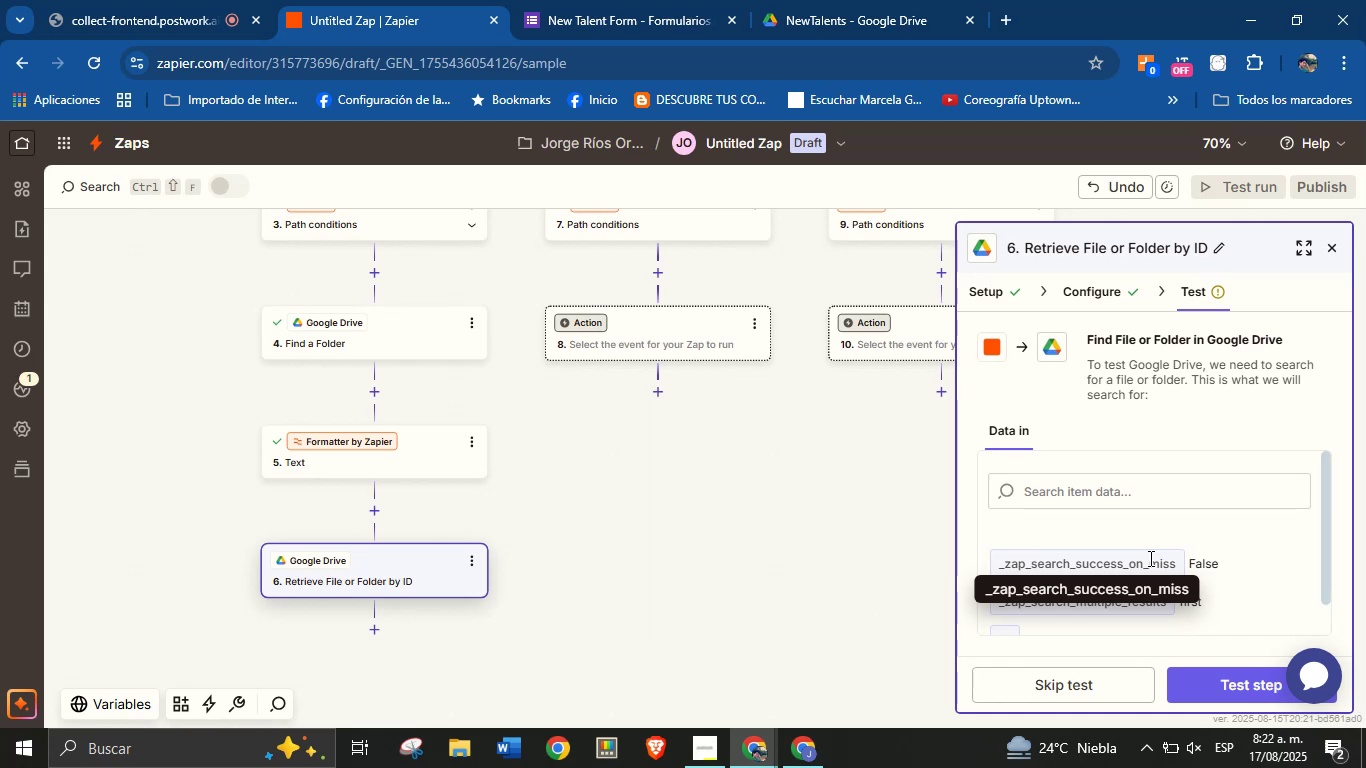 
wait(18.91)
 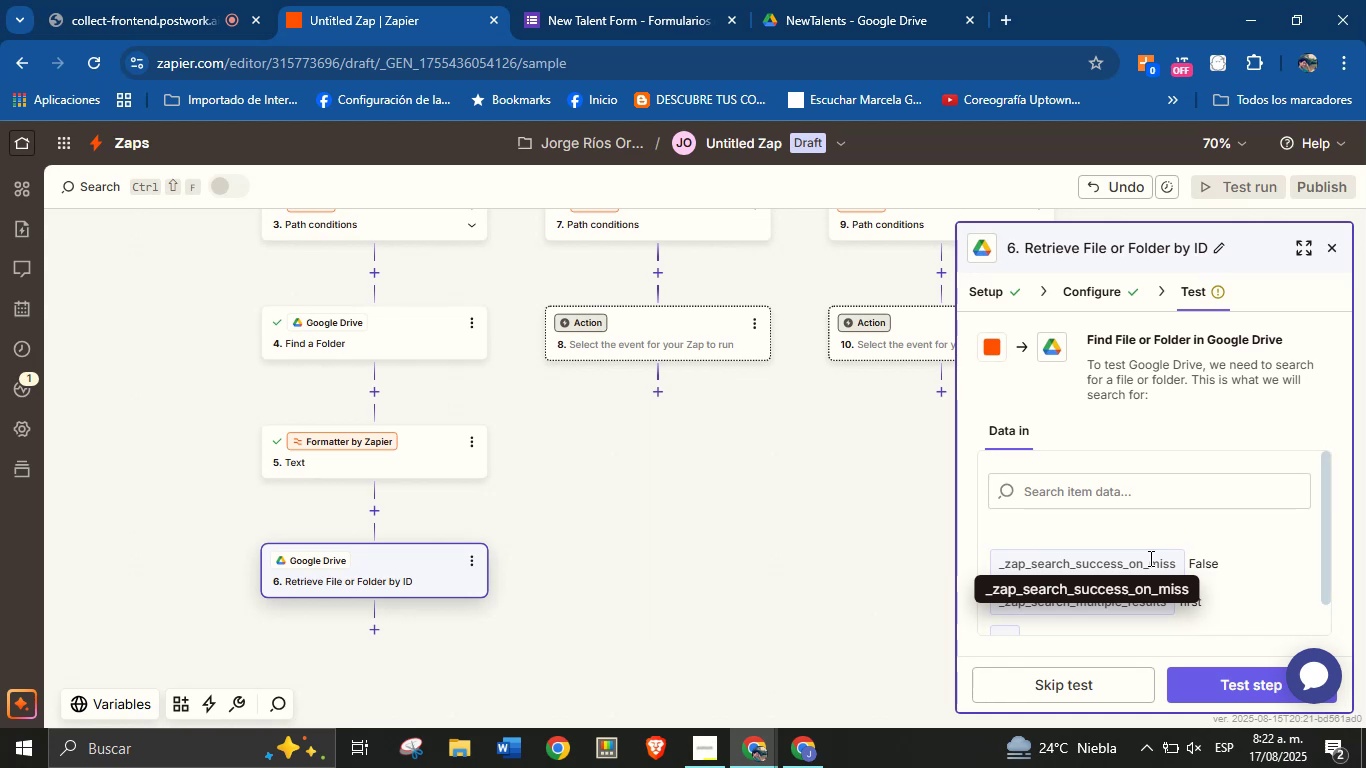 
left_click([1240, 684])
 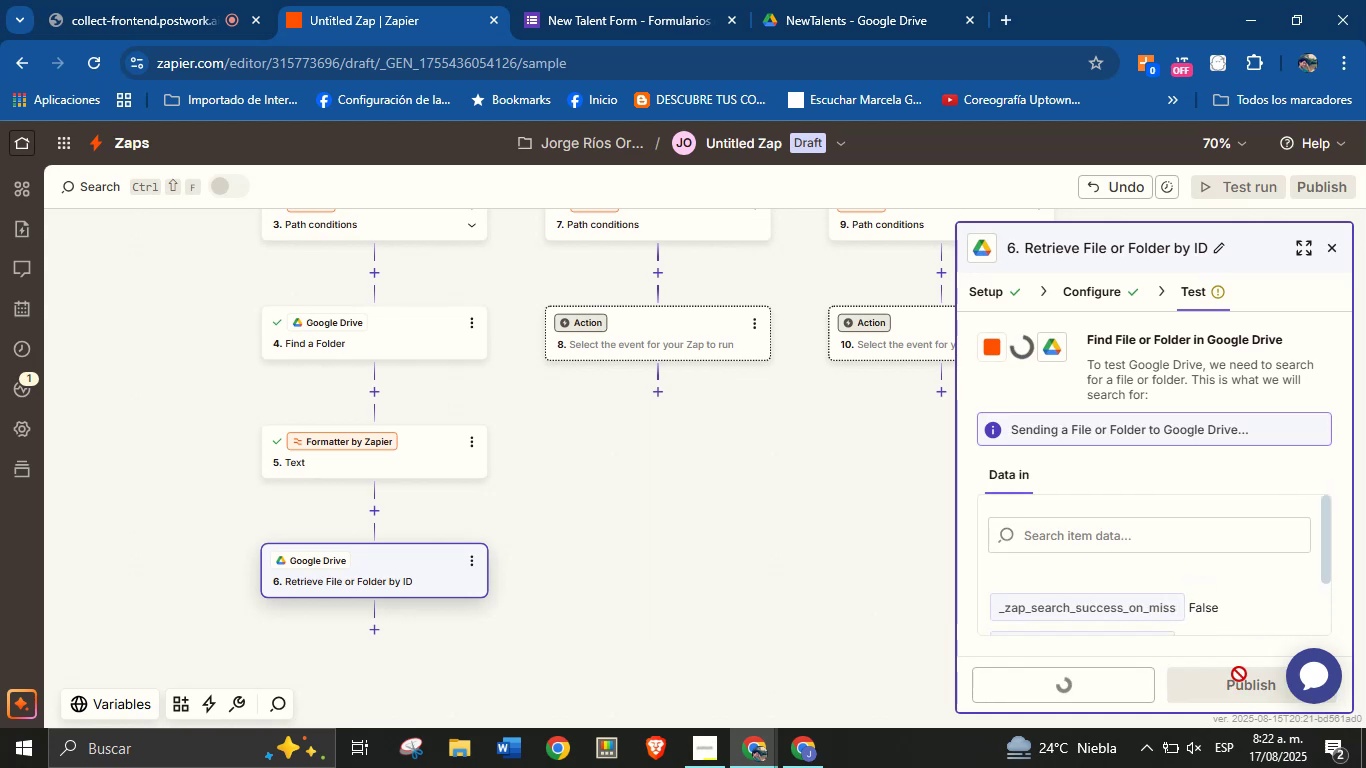 
mouse_move([1200, 603])
 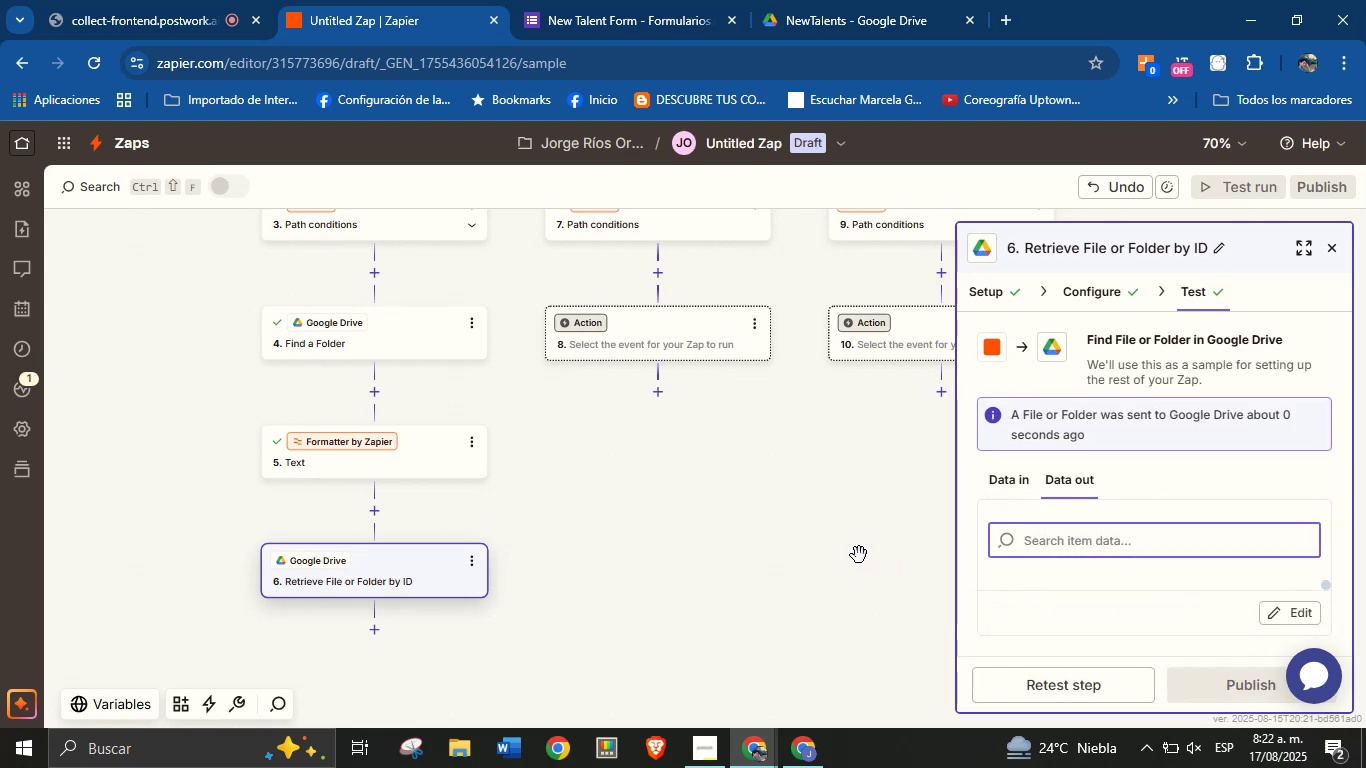 
left_click_drag(start_coordinate=[787, 566], to_coordinate=[809, 525])
 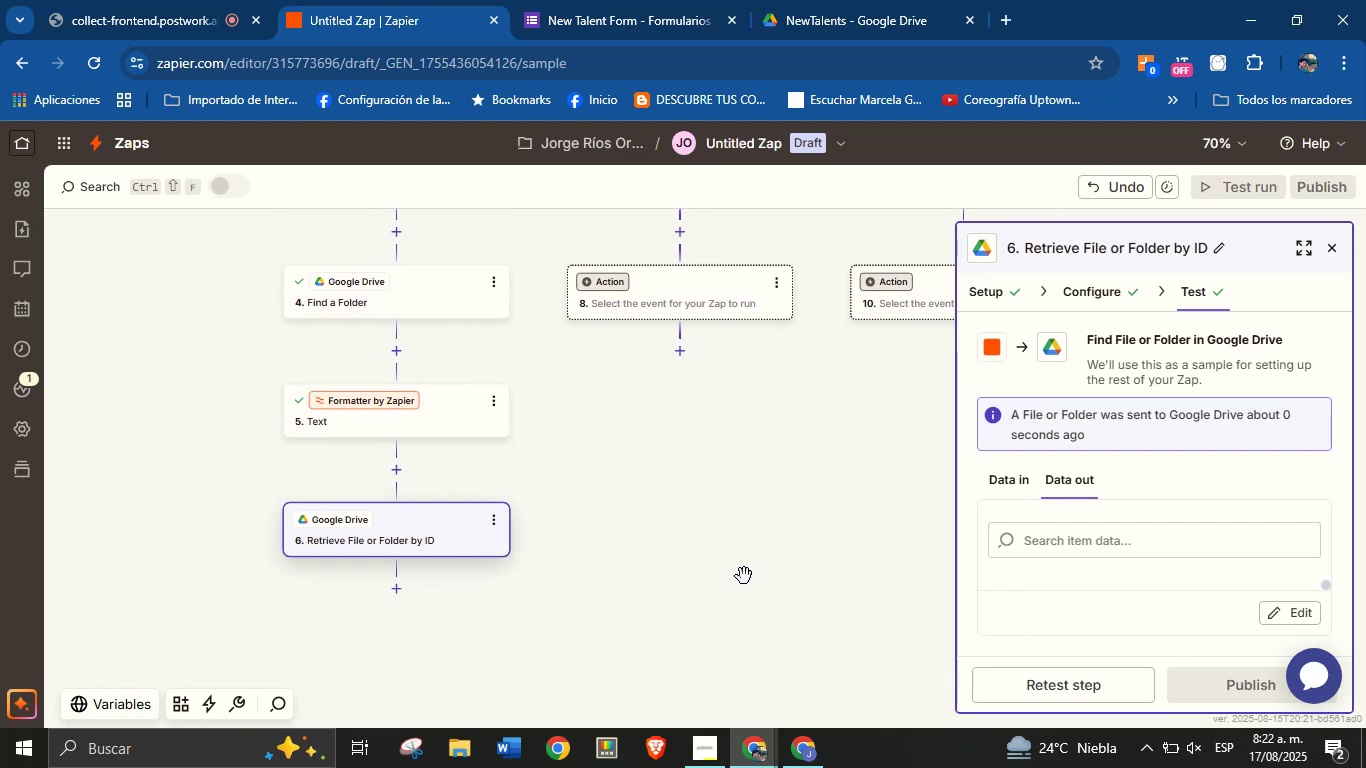 
left_click_drag(start_coordinate=[632, 626], to_coordinate=[640, 612])
 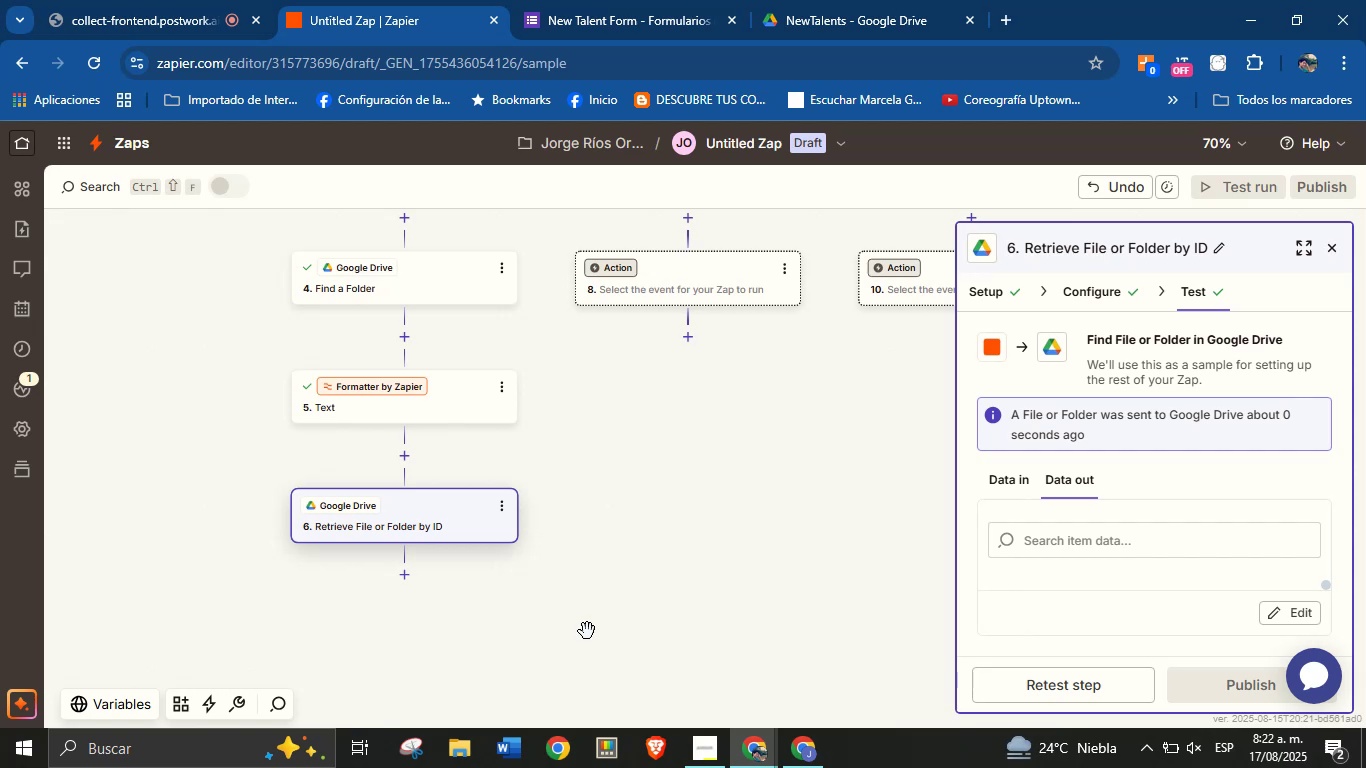 
wait(14.73)
 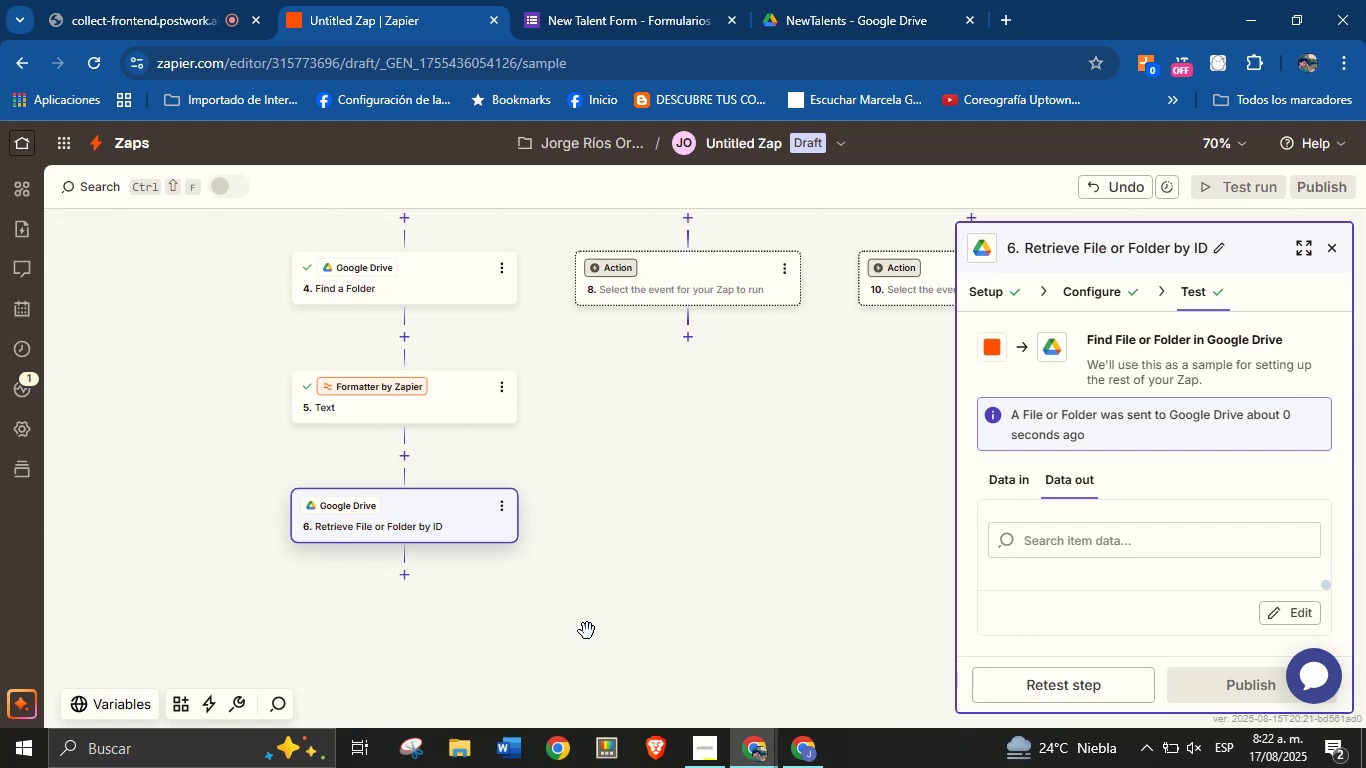 
left_click([407, 579])
 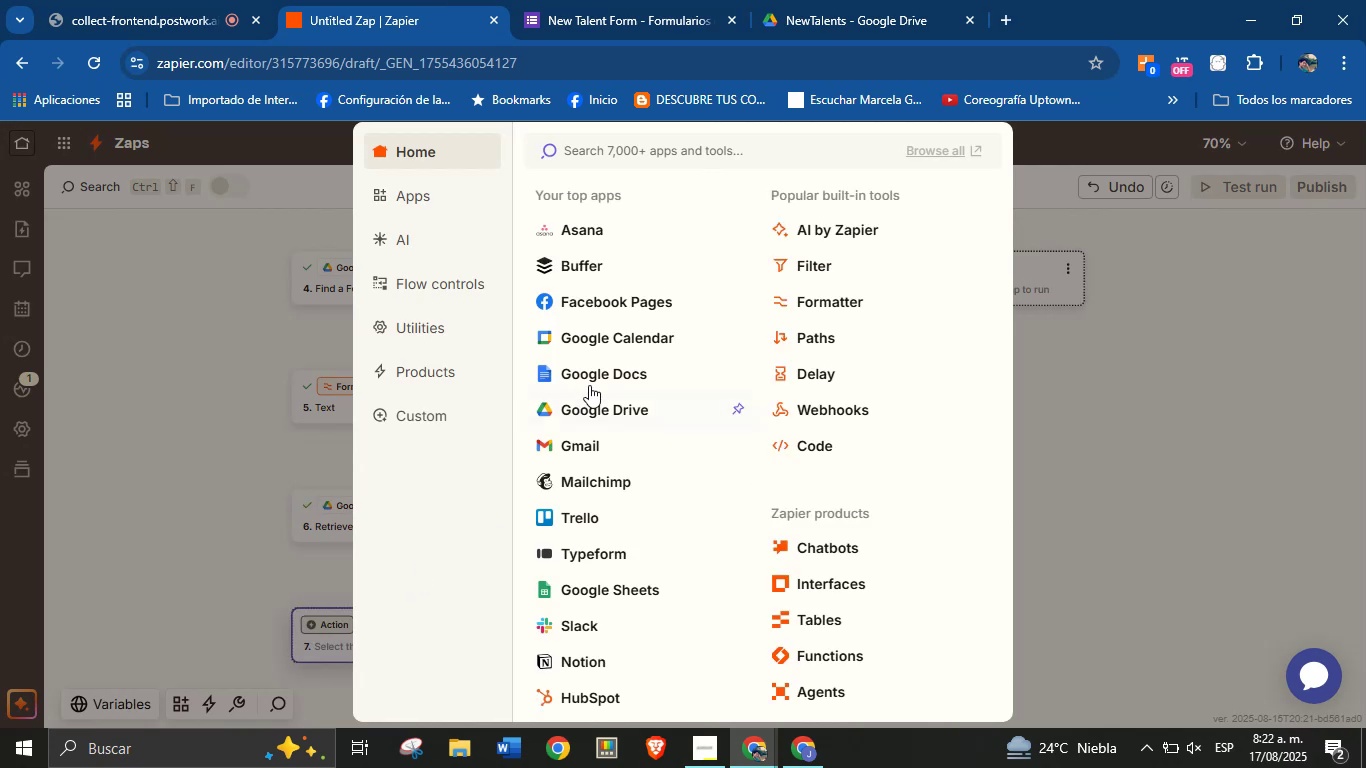 
left_click([586, 413])
 